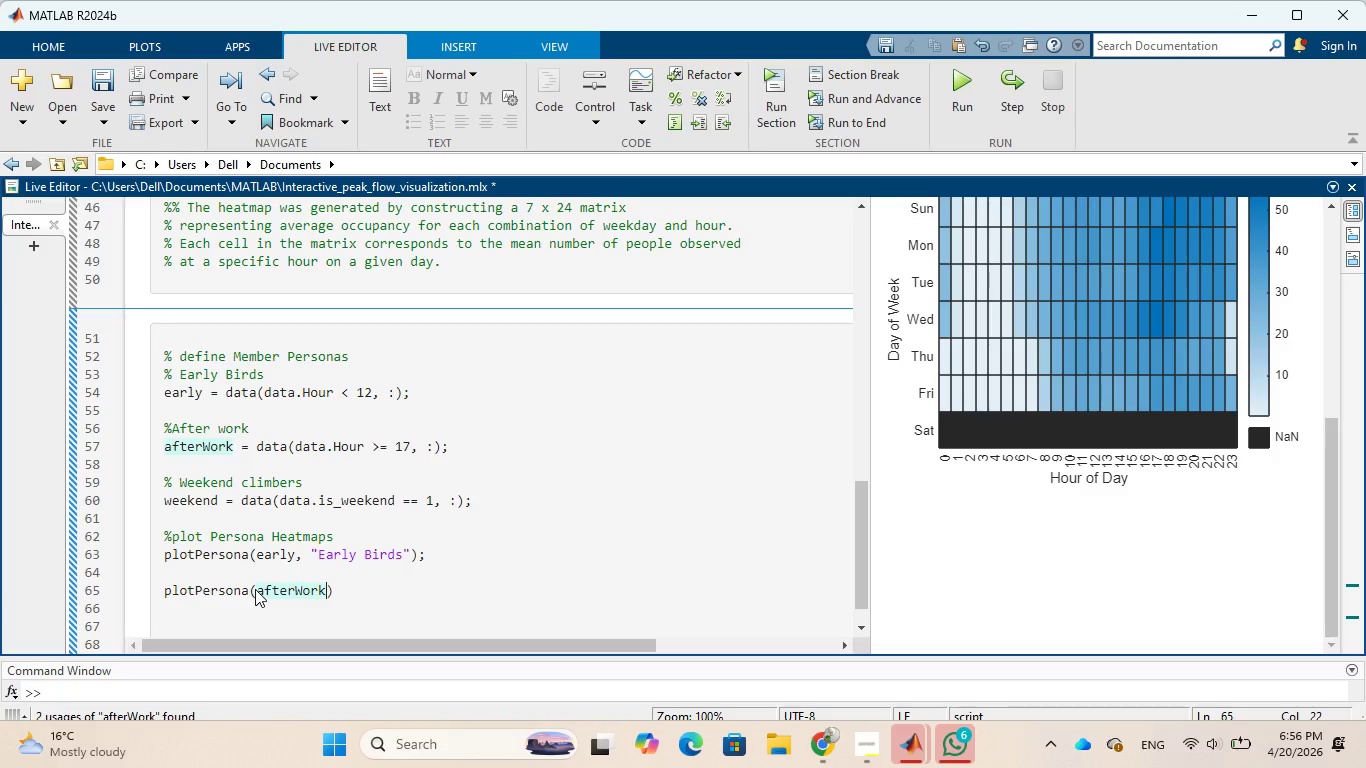 
key(Comma)
 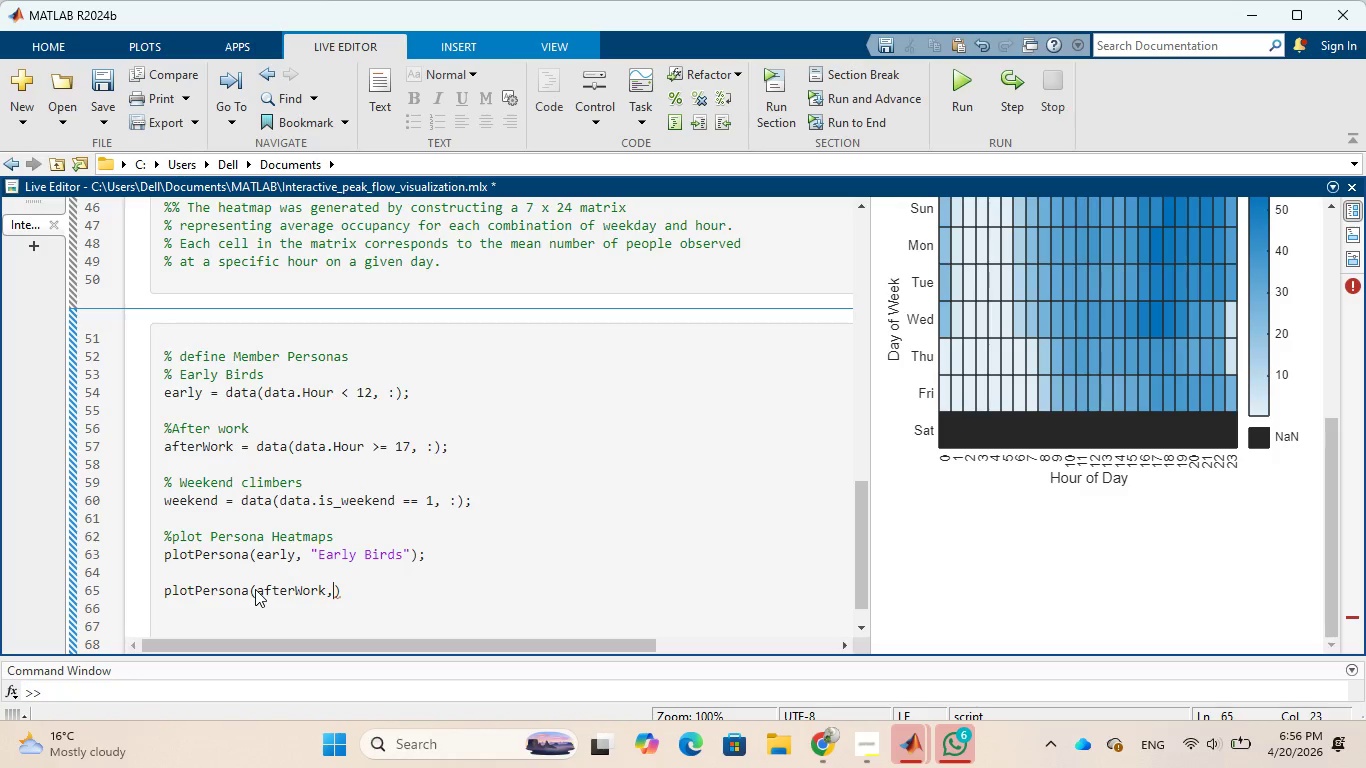 
key(Space)
 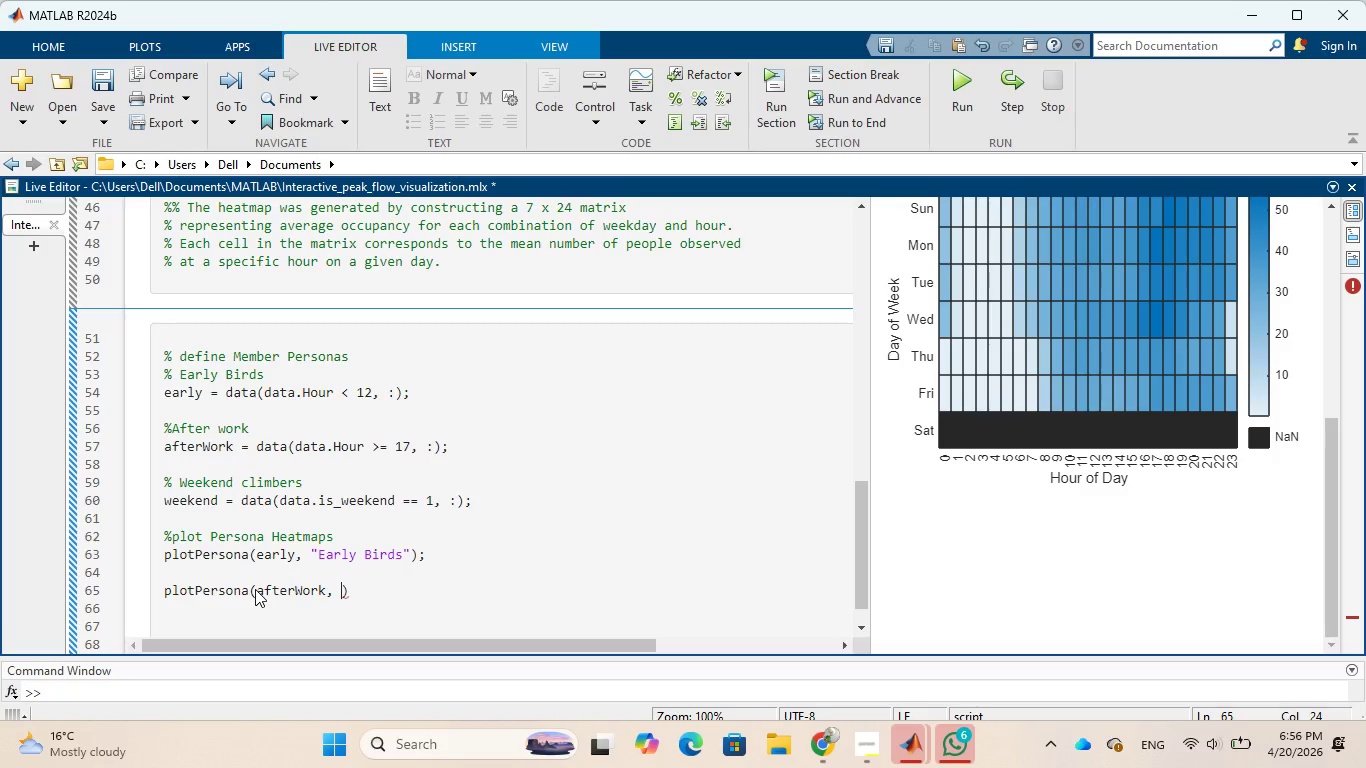 
key(Shift+Quote)
 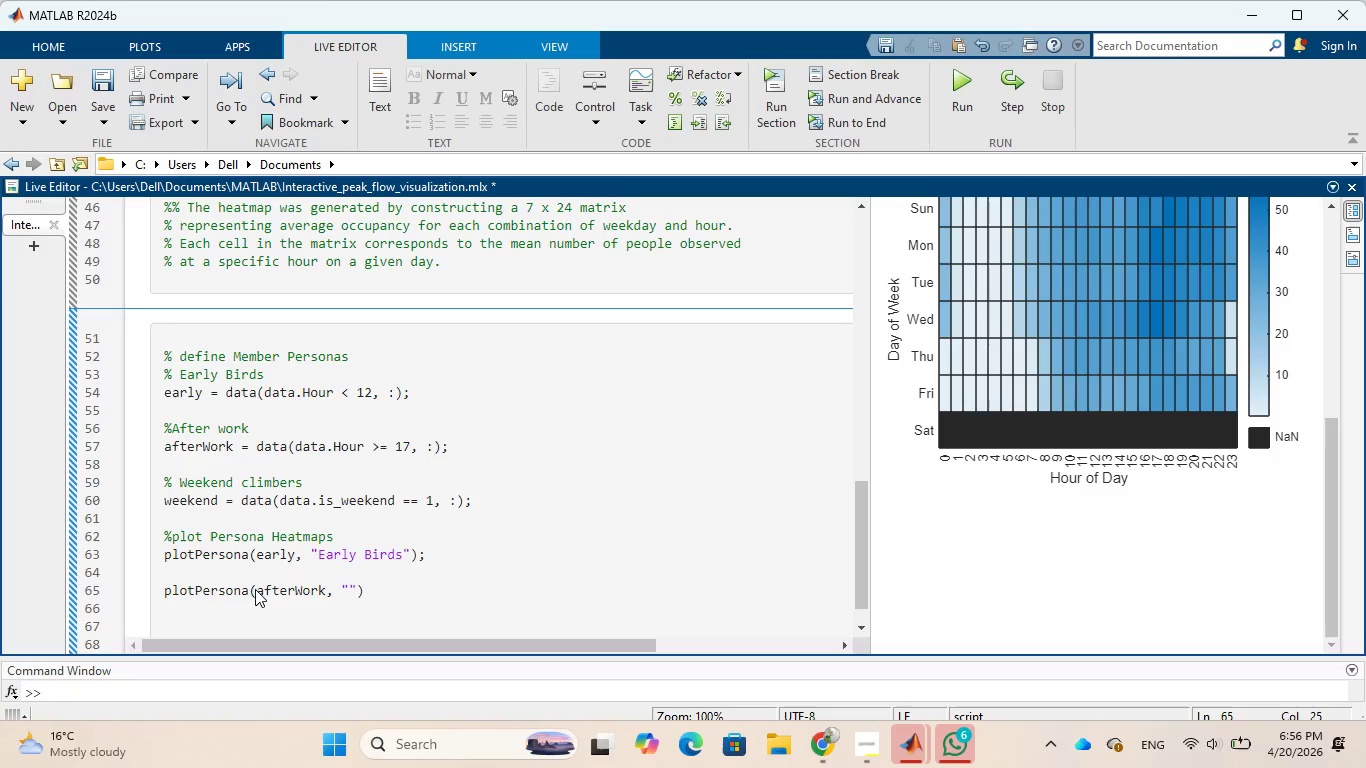 
wait(8.2)
 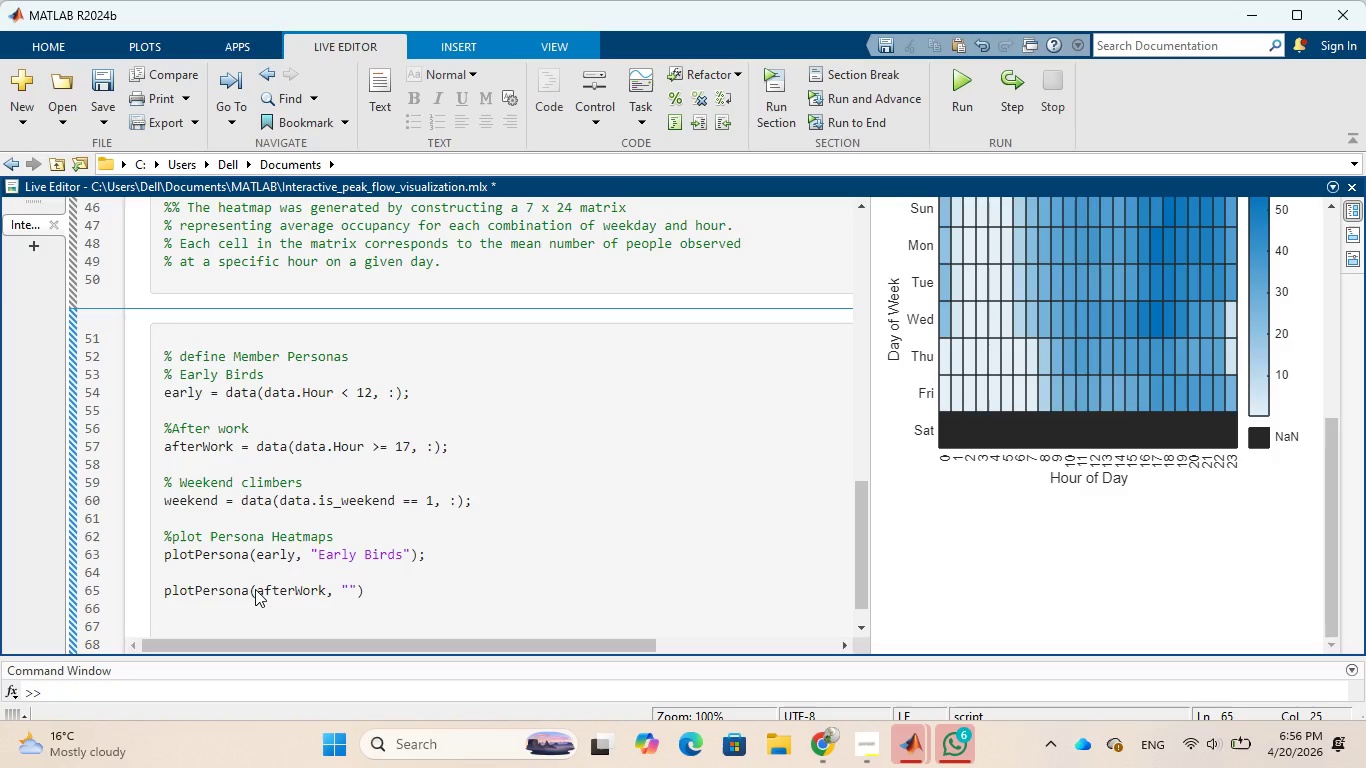 
type(After work)
 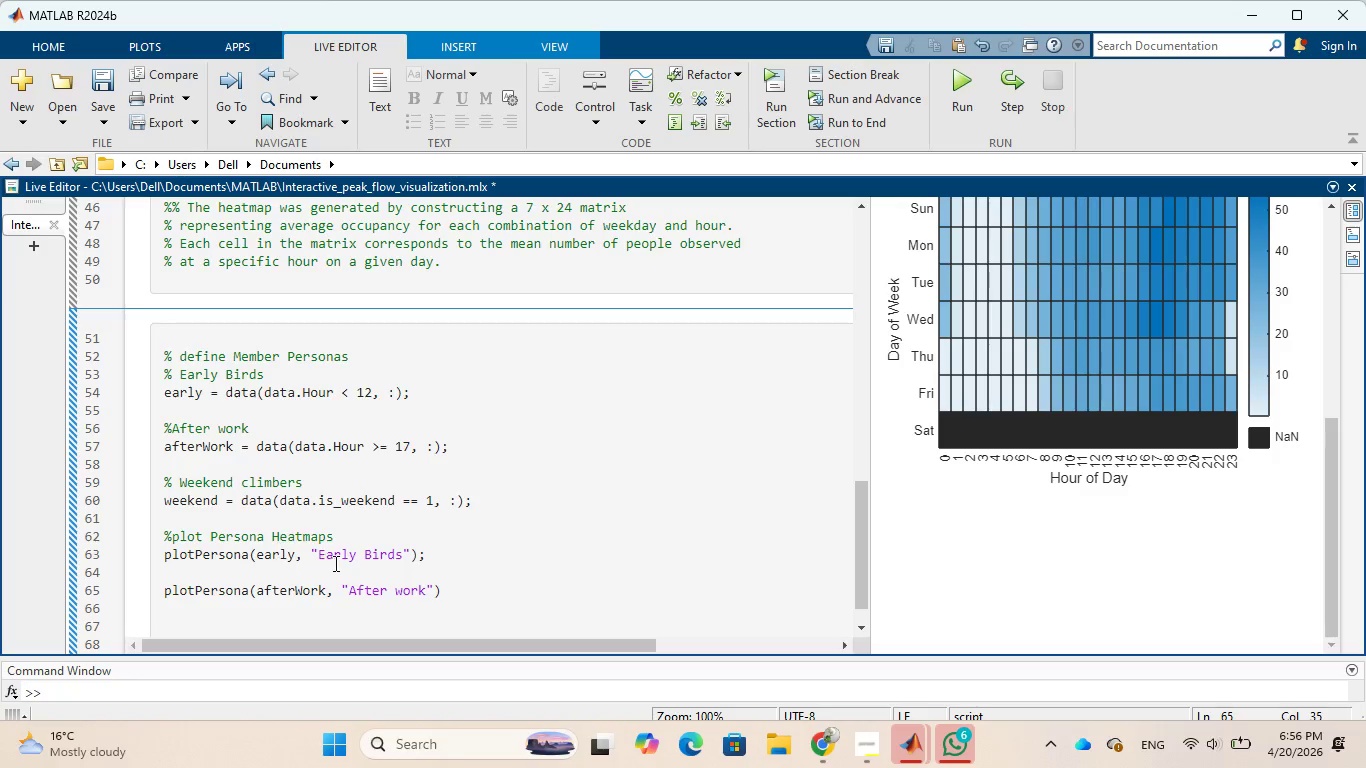 
wait(5.69)
 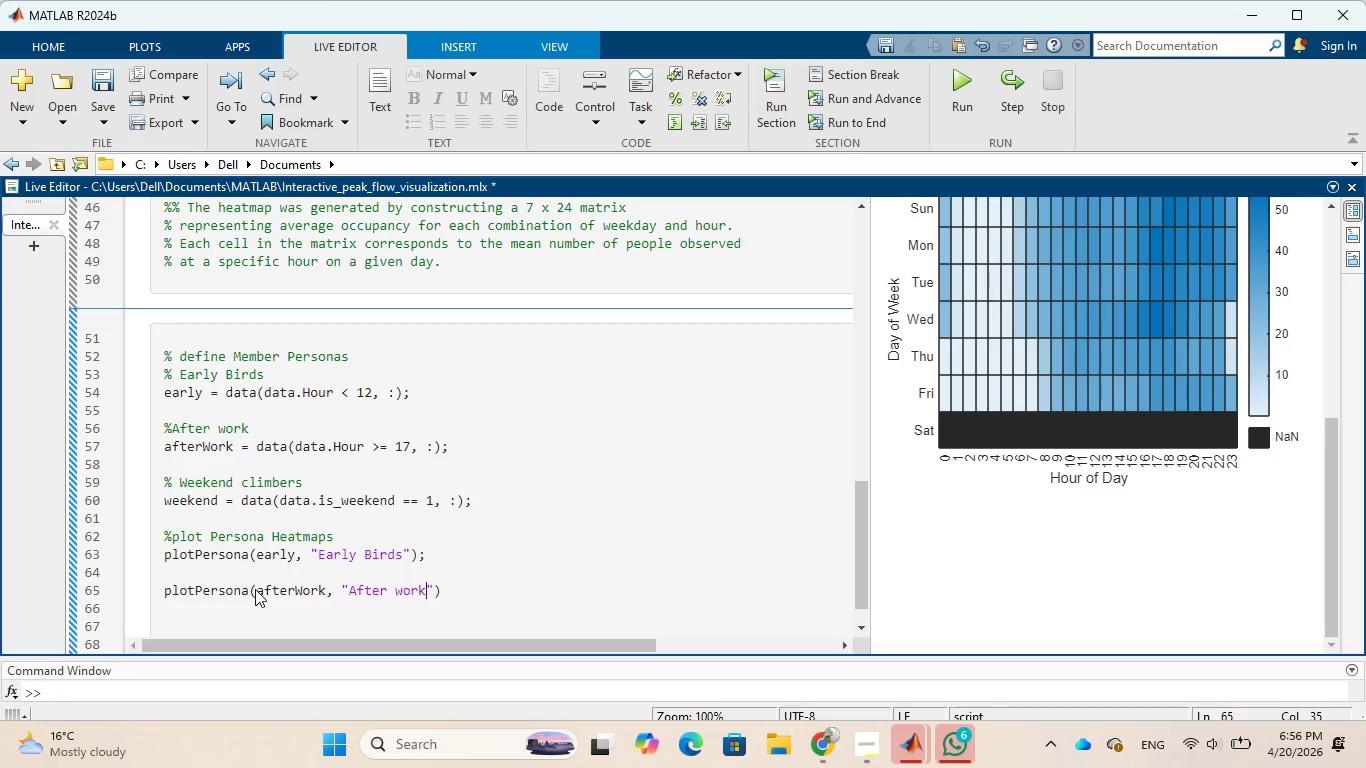 
left_click([402, 592])
 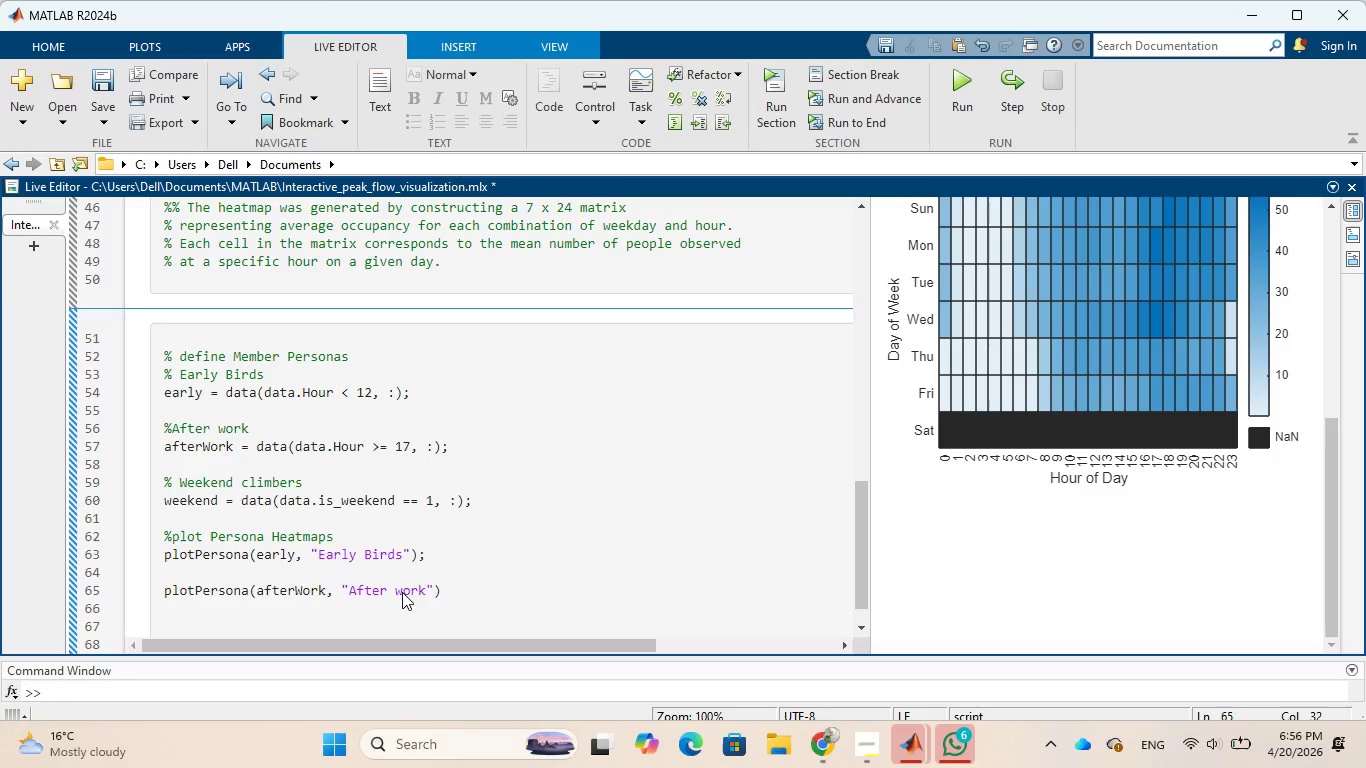 
key(Backspace)
 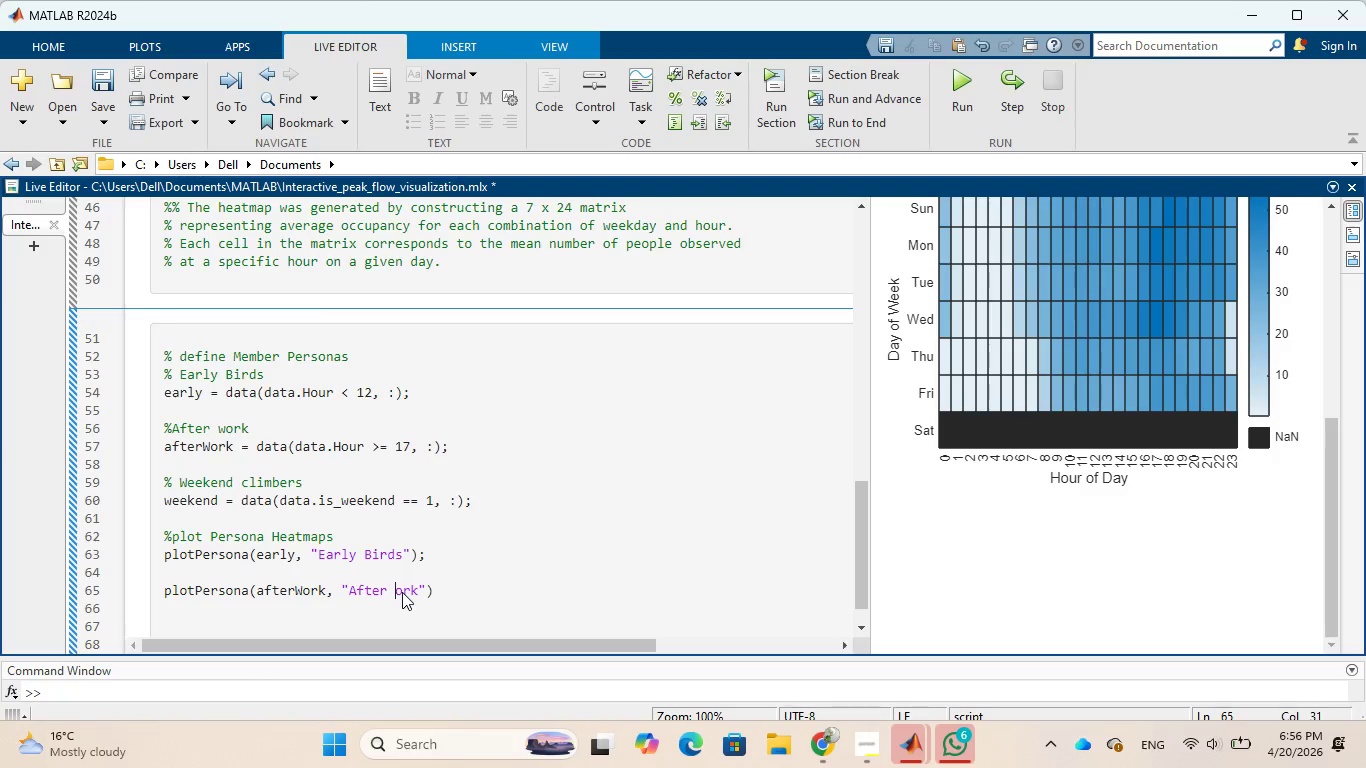 
key(CapsLock)
 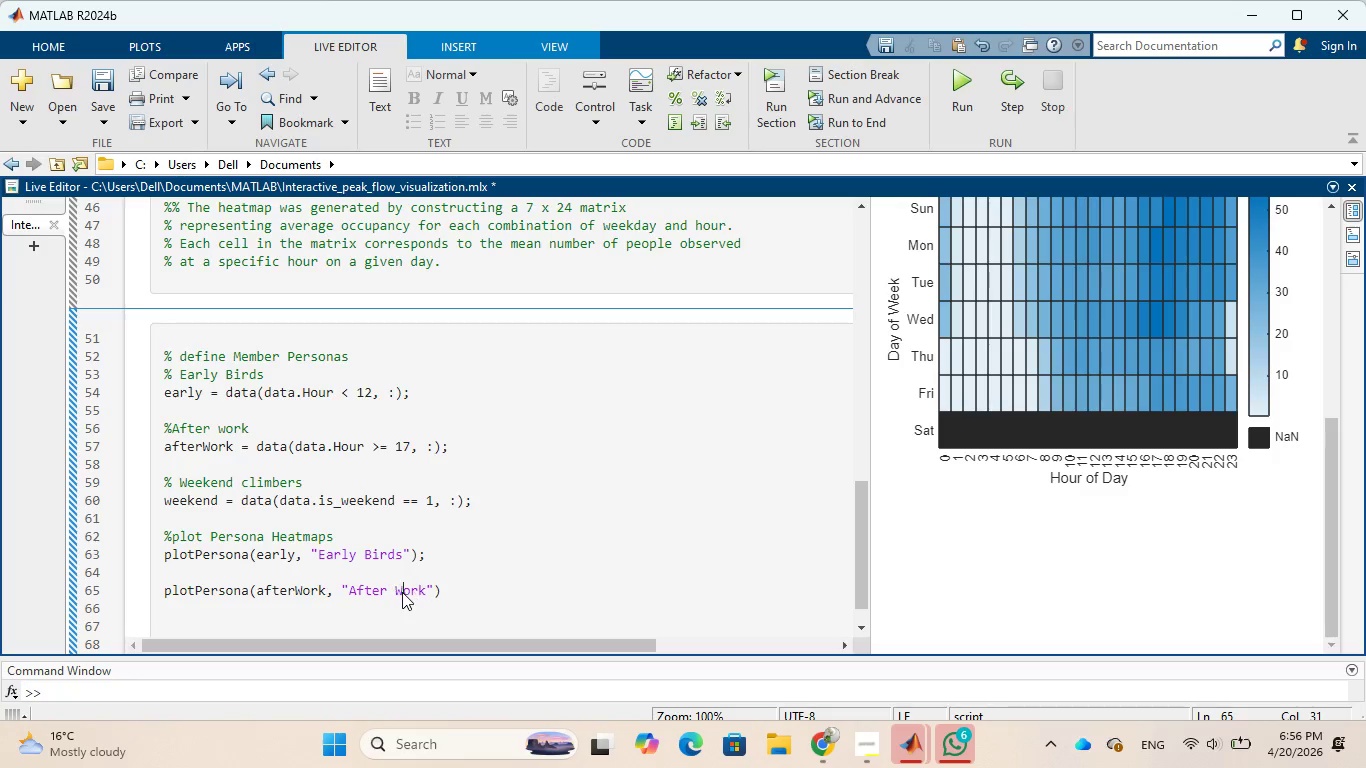 
key(W)
 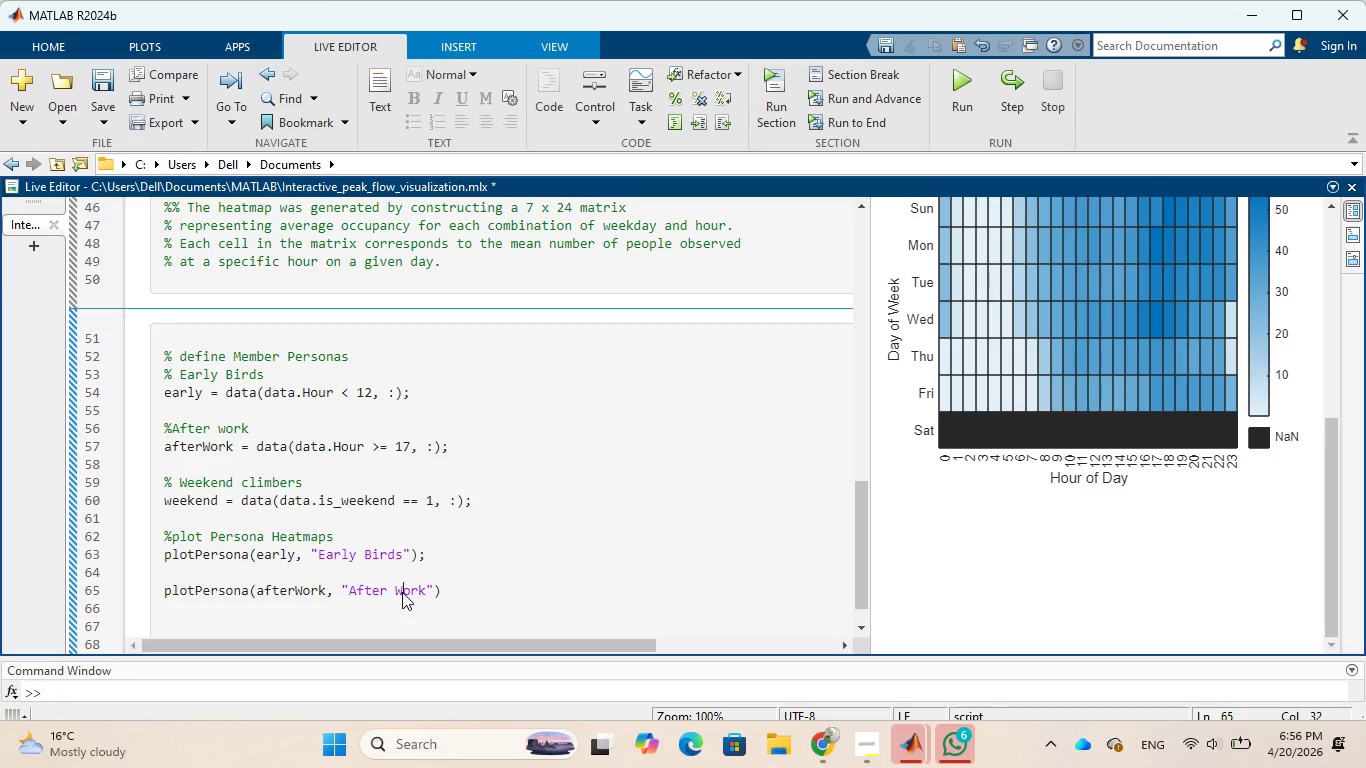 
key(CapsLock)
 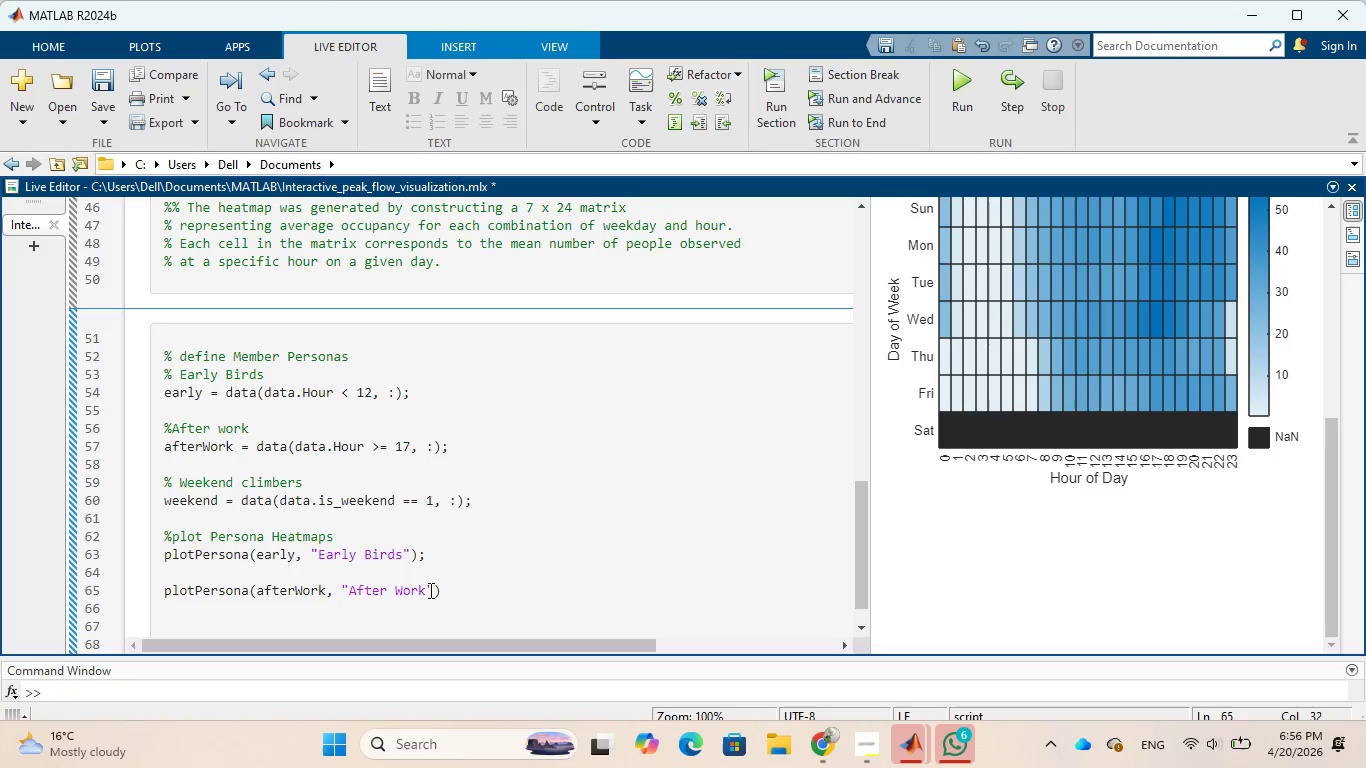 
left_click([427, 590])
 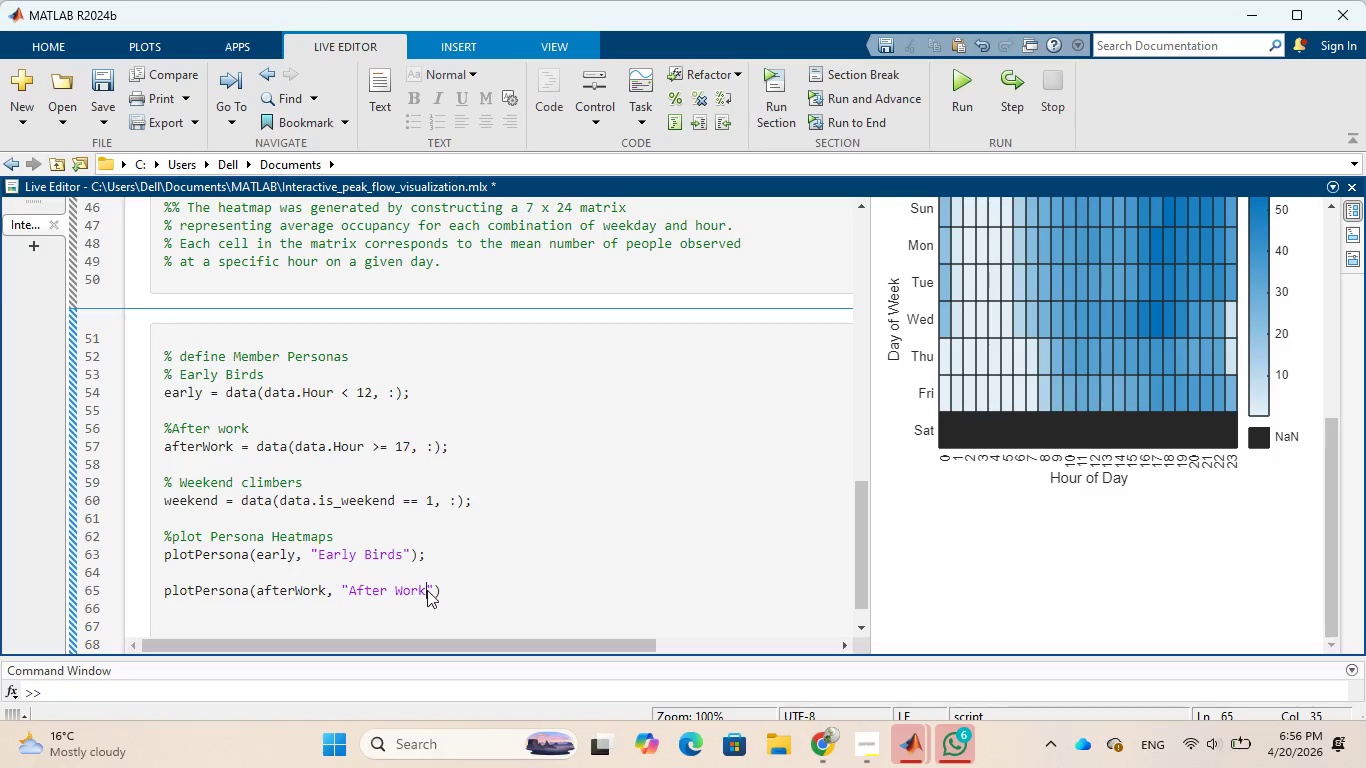 
key(Alt+AltLeft)
 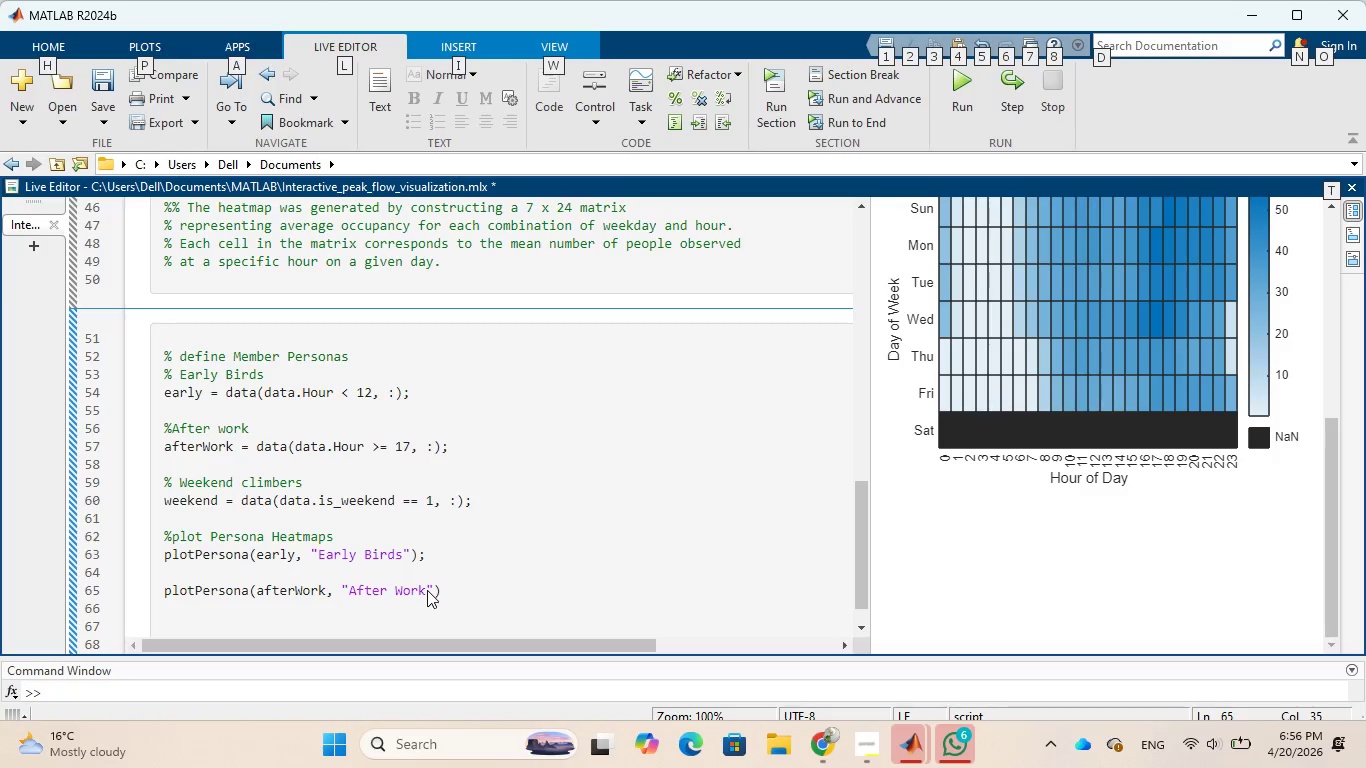 
key(Space)
 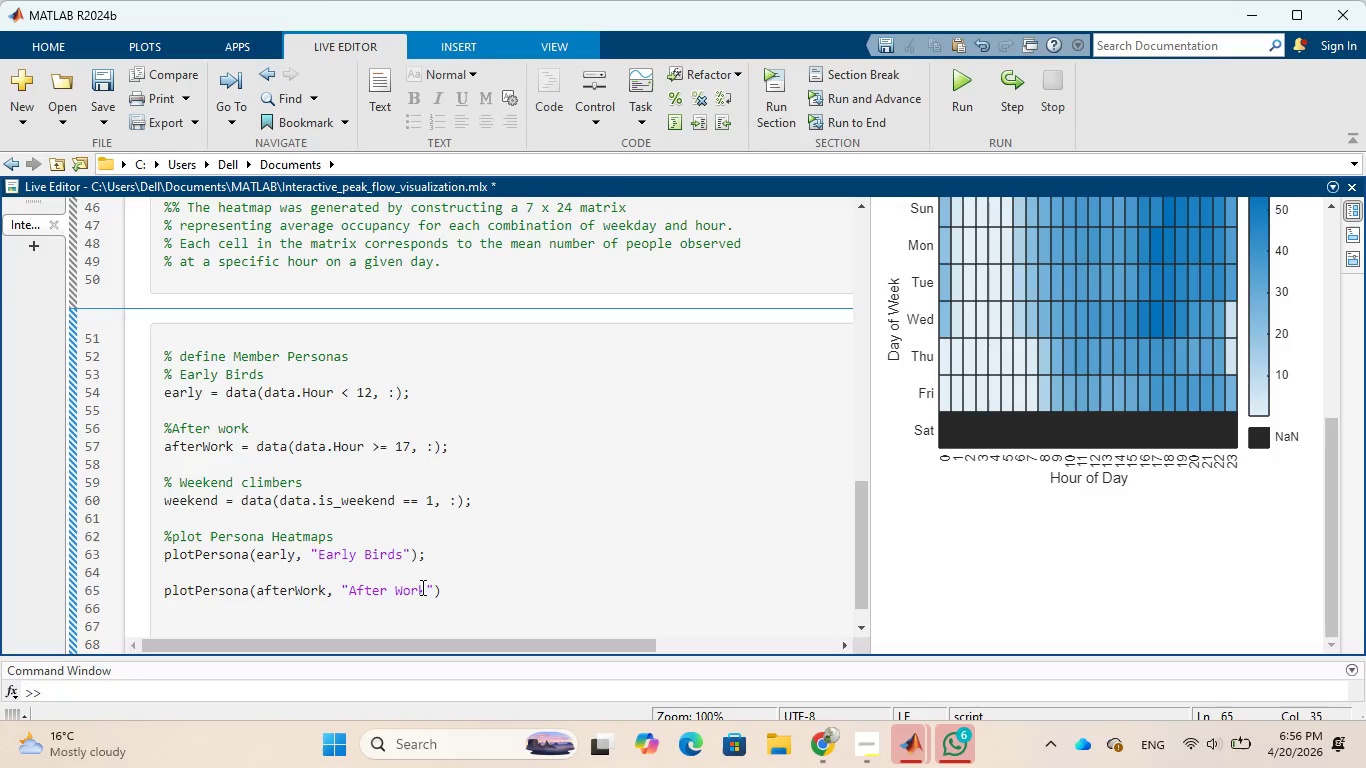 
left_click([427, 592])
 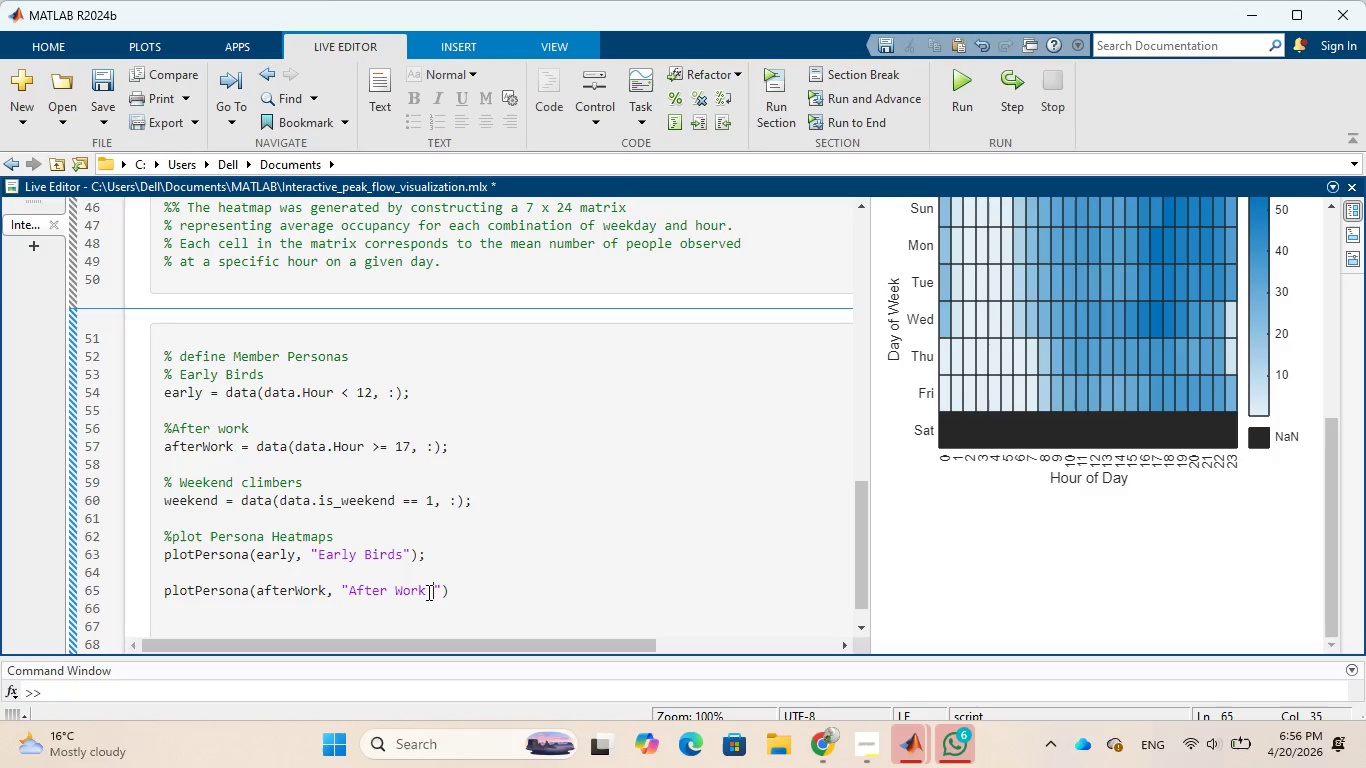 
type( Climbers)
 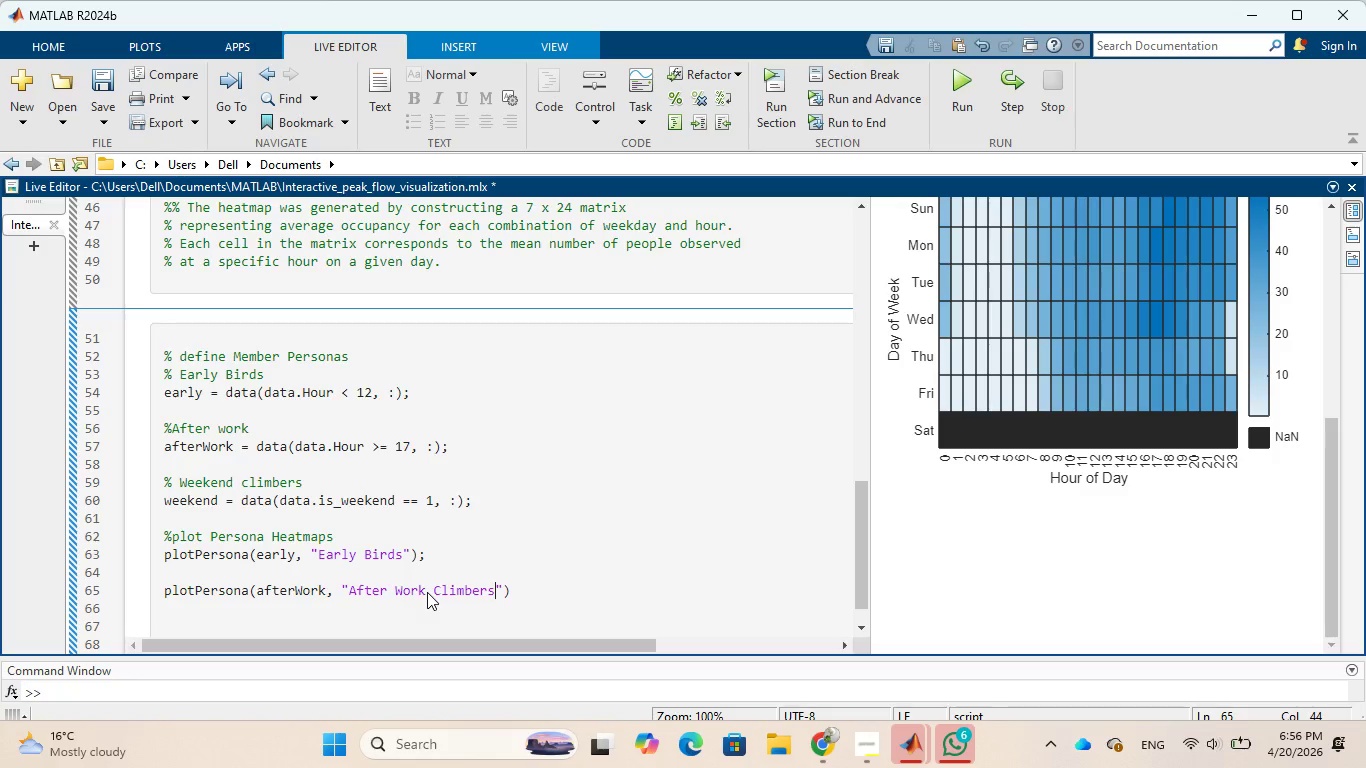 
key(ArrowRight)
 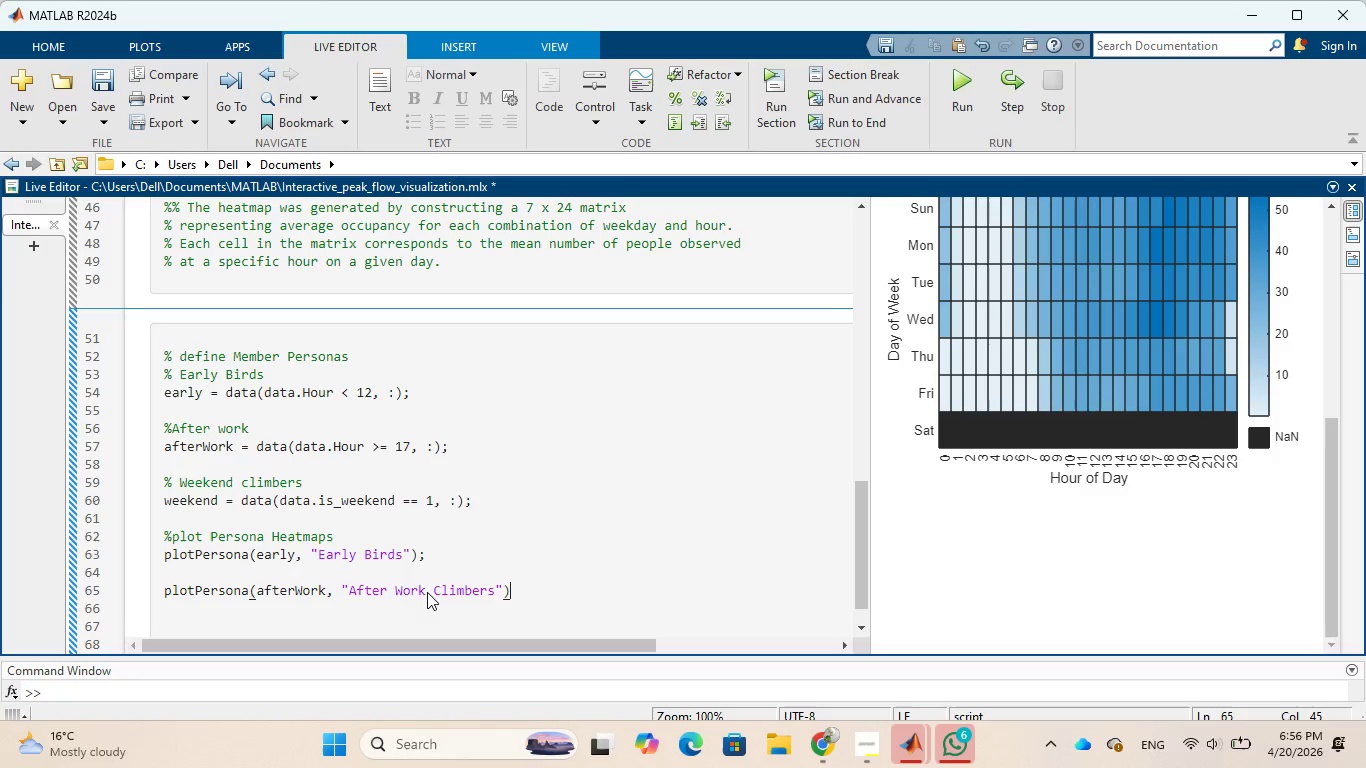 
key(ArrowRight)
 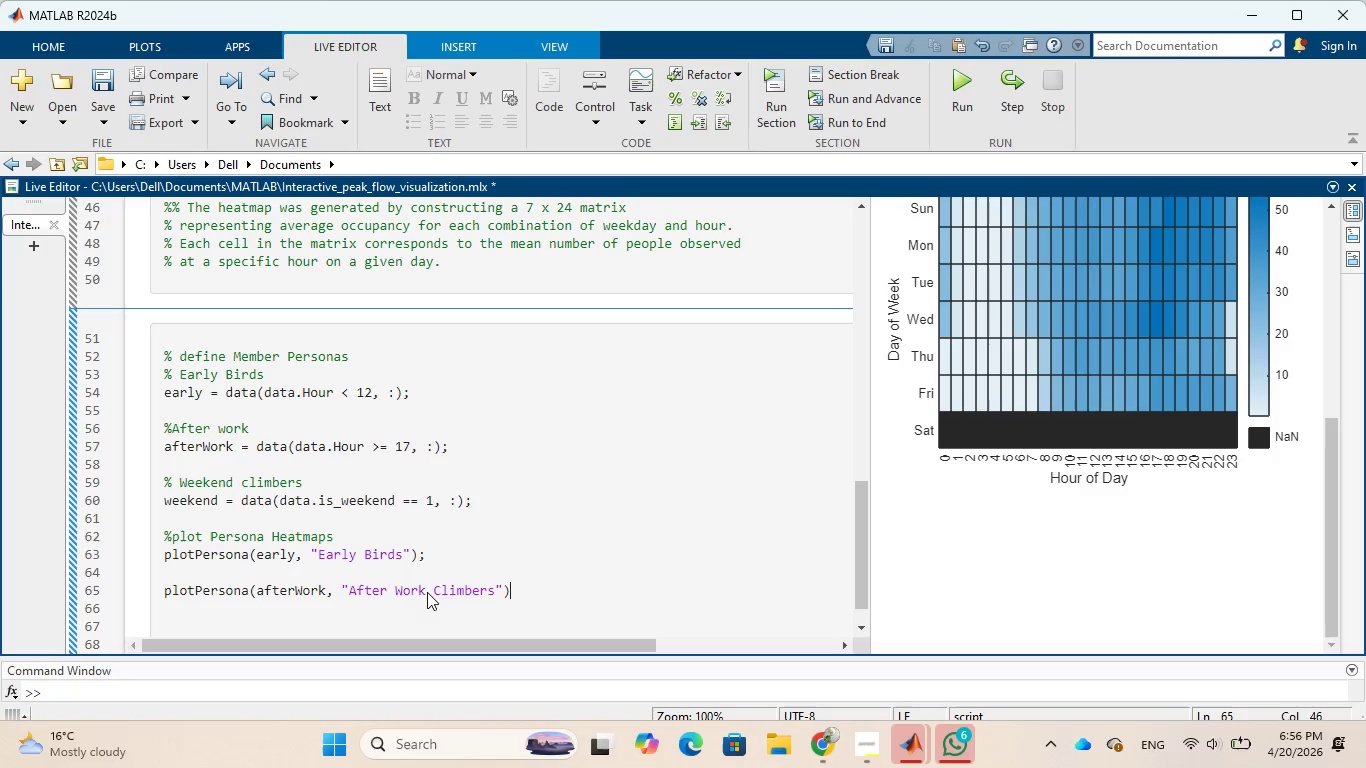 
key(Semicolon)
 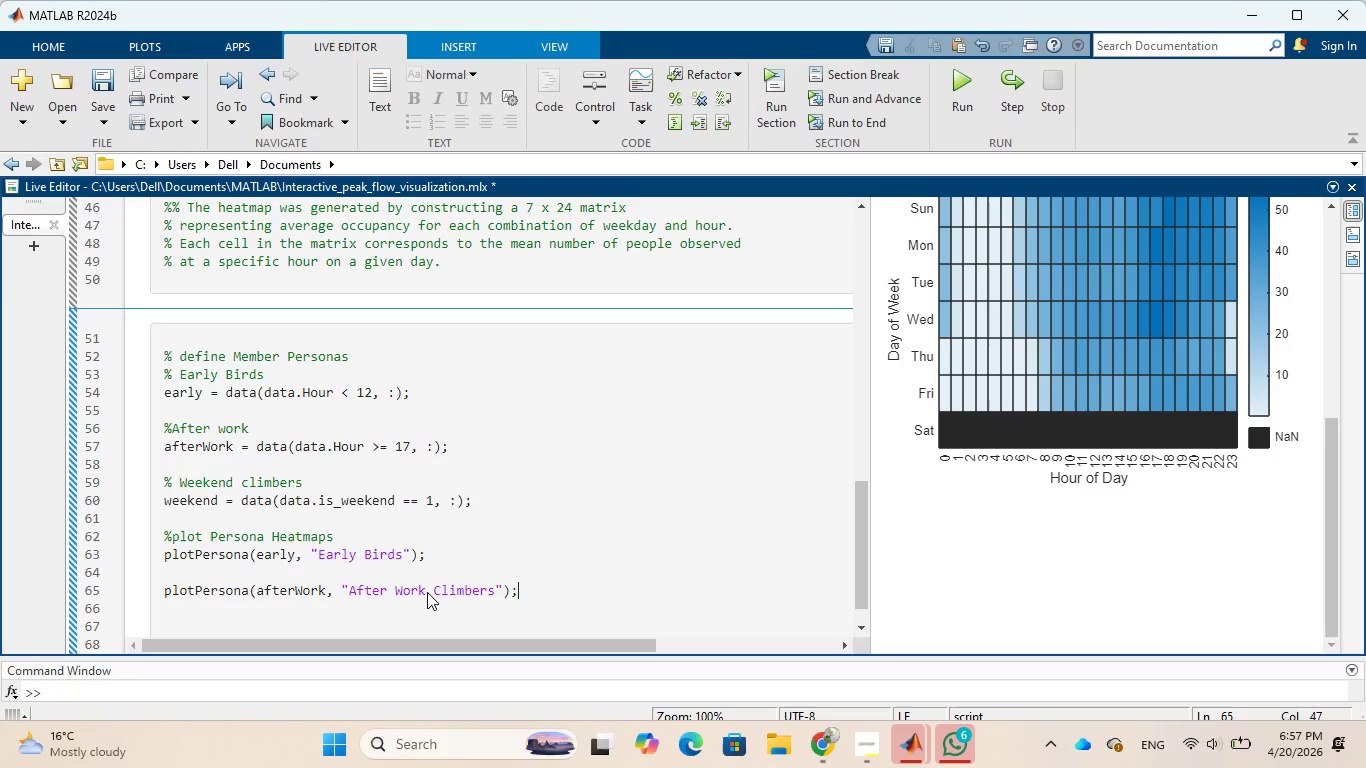 
wait(12.42)
 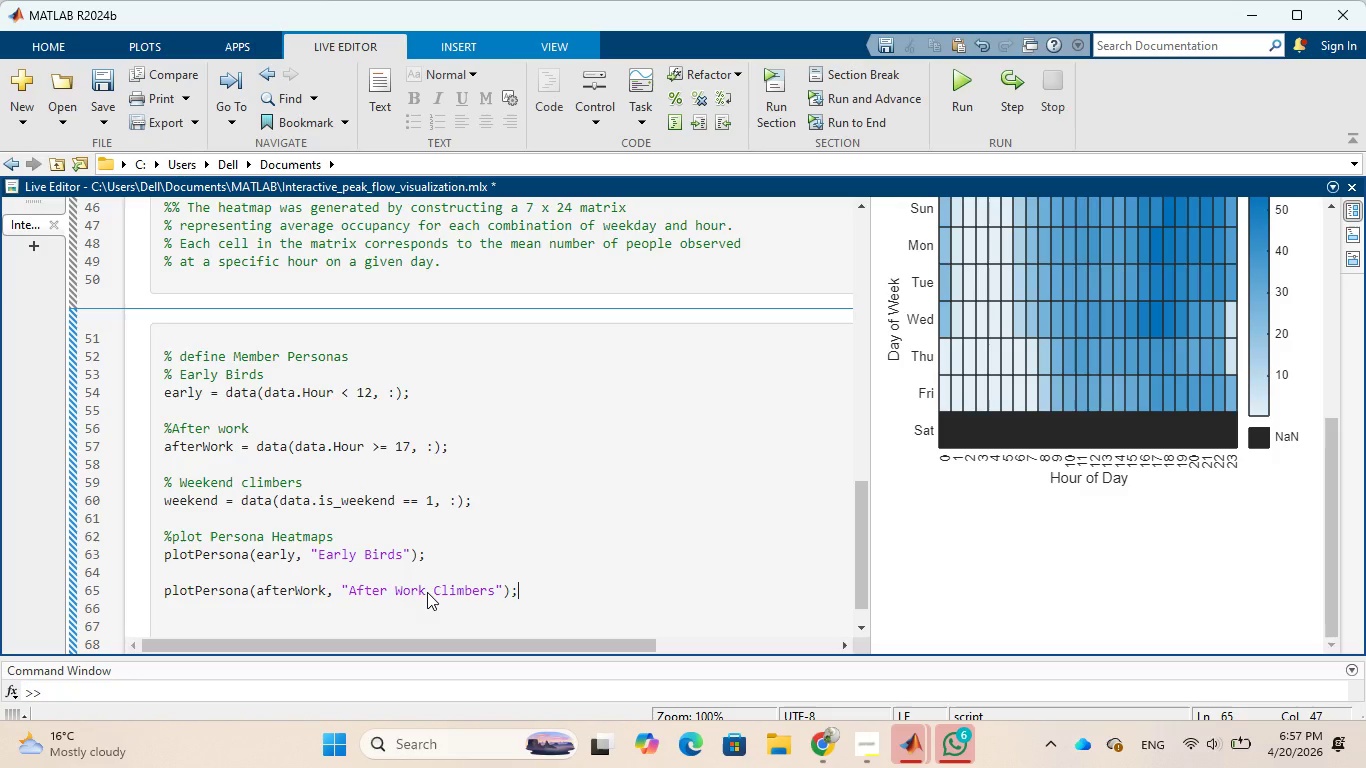 
key(Enter)
 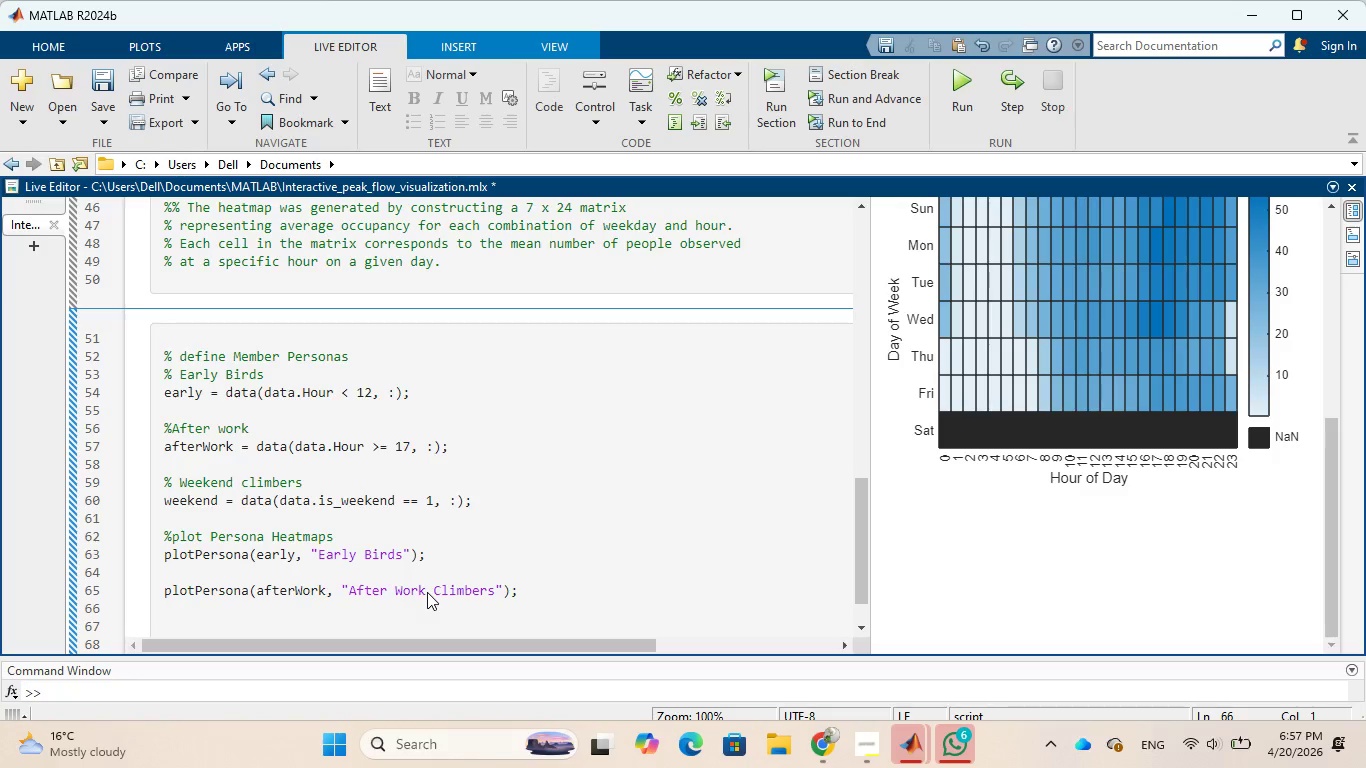 
type(plotPersona()
 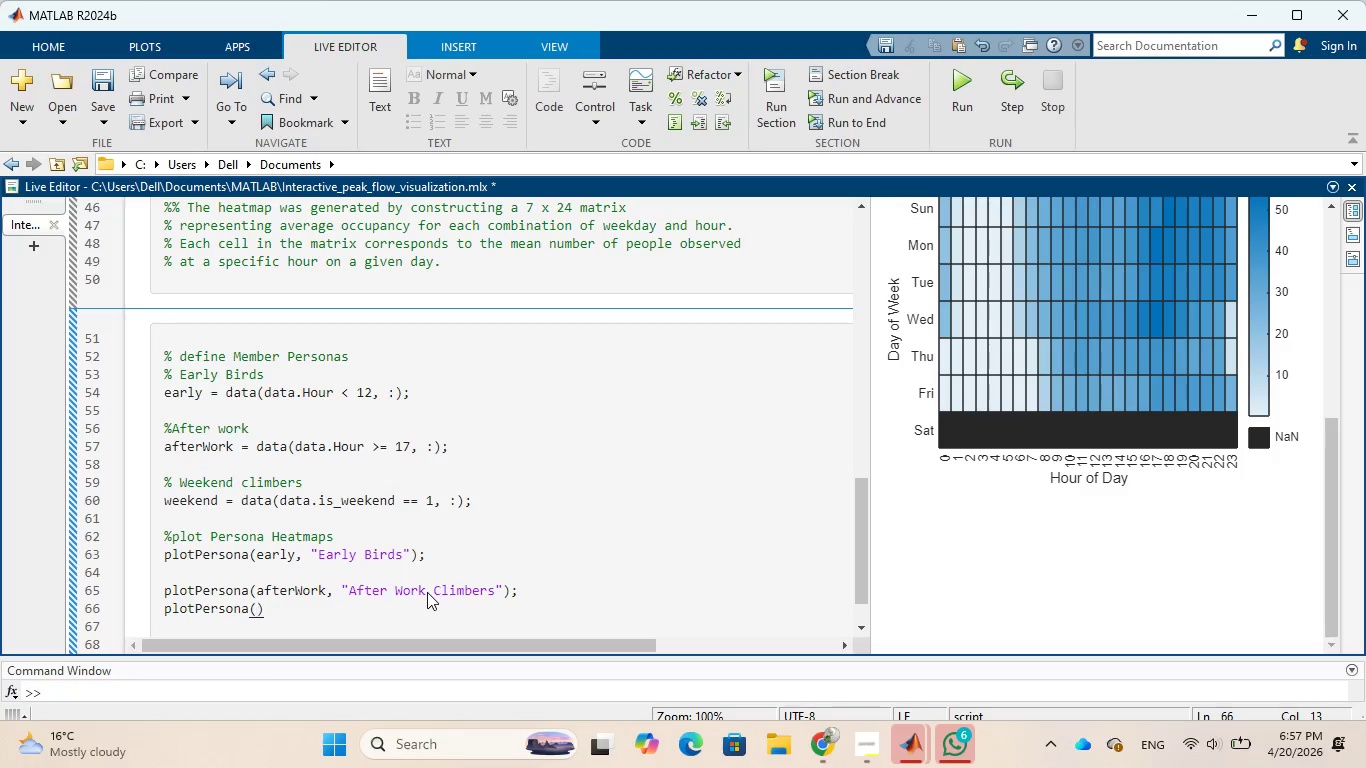 
type(weekend)
 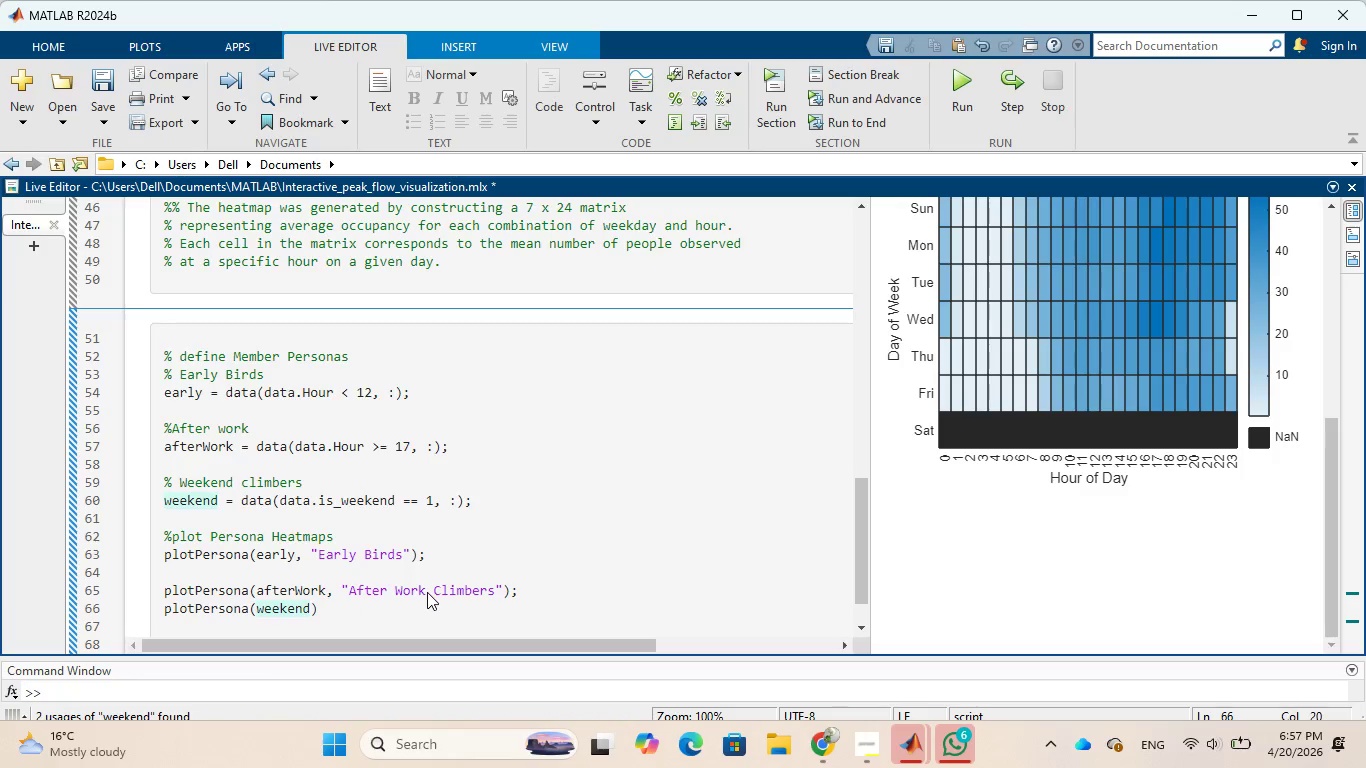 
wait(7.66)
 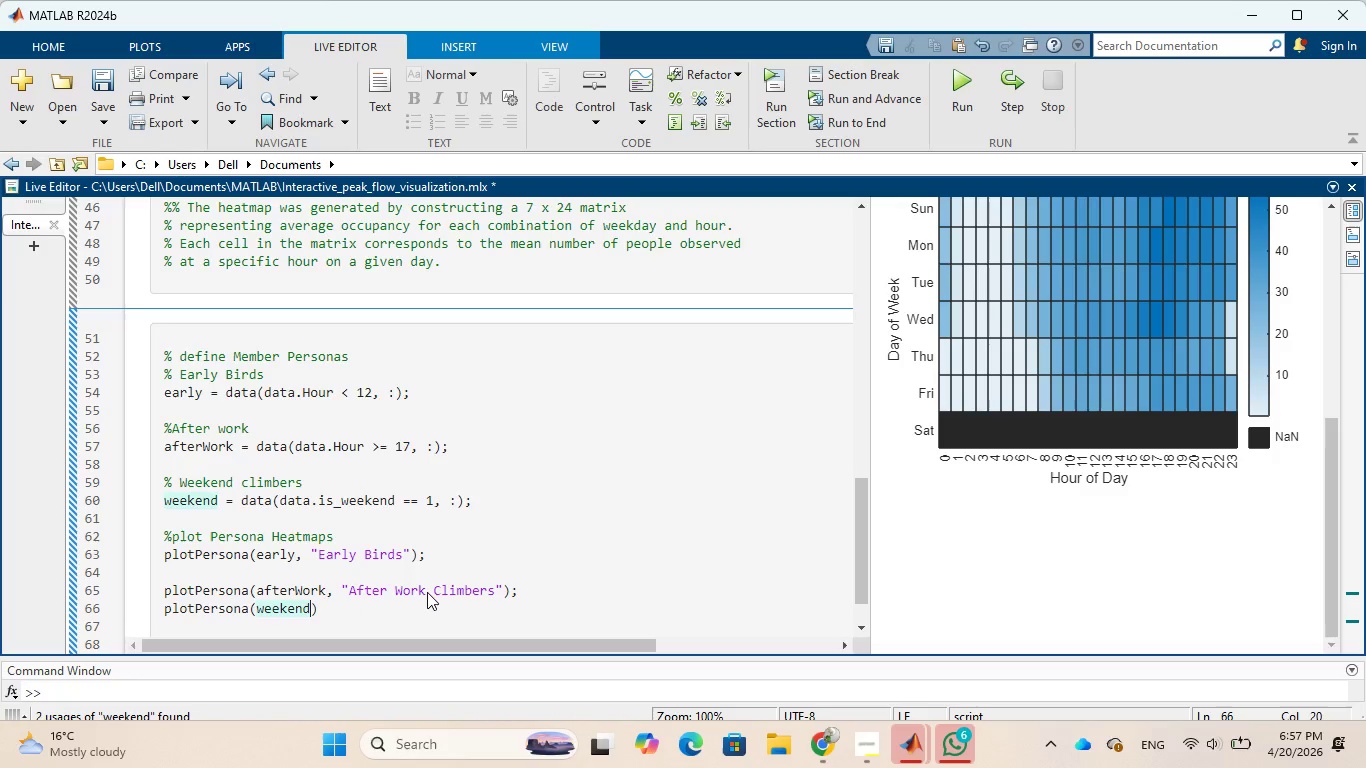 
key(Comma)
 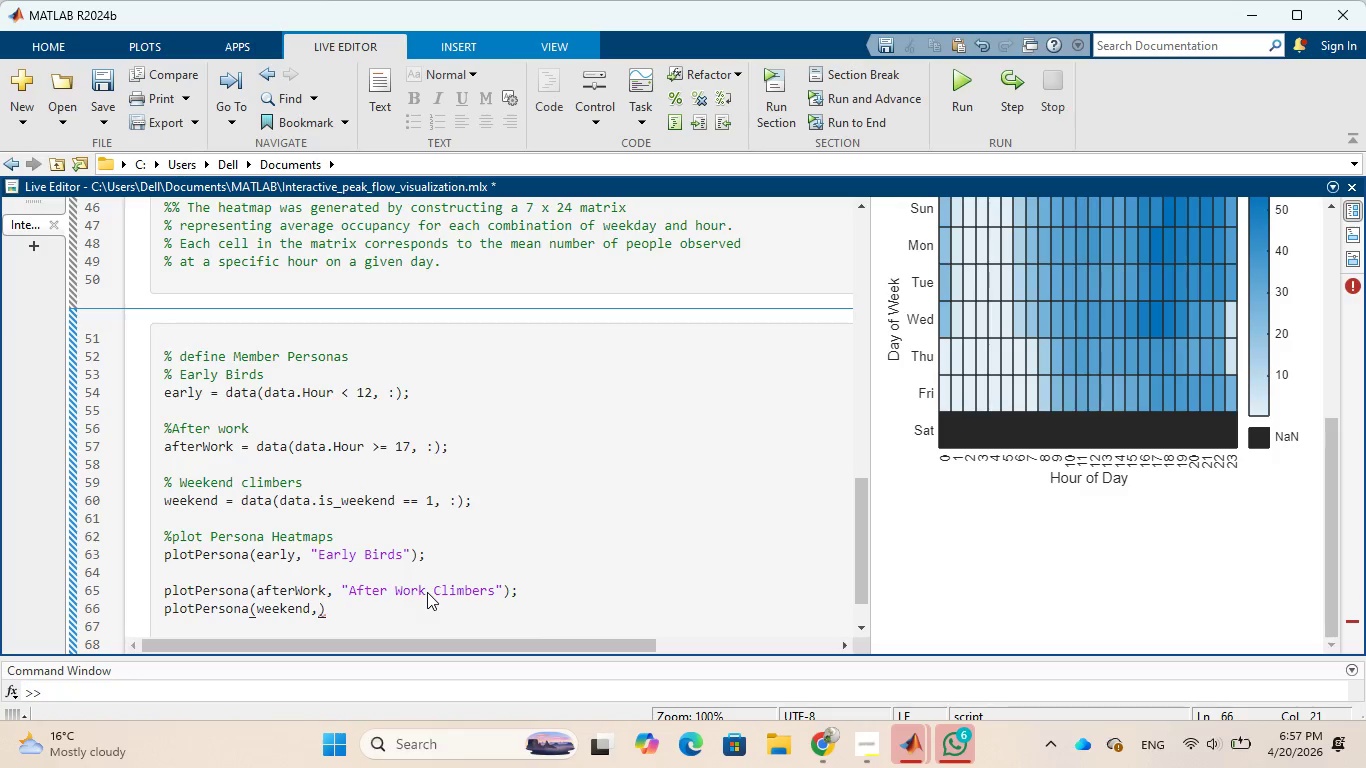 
key(Space)
 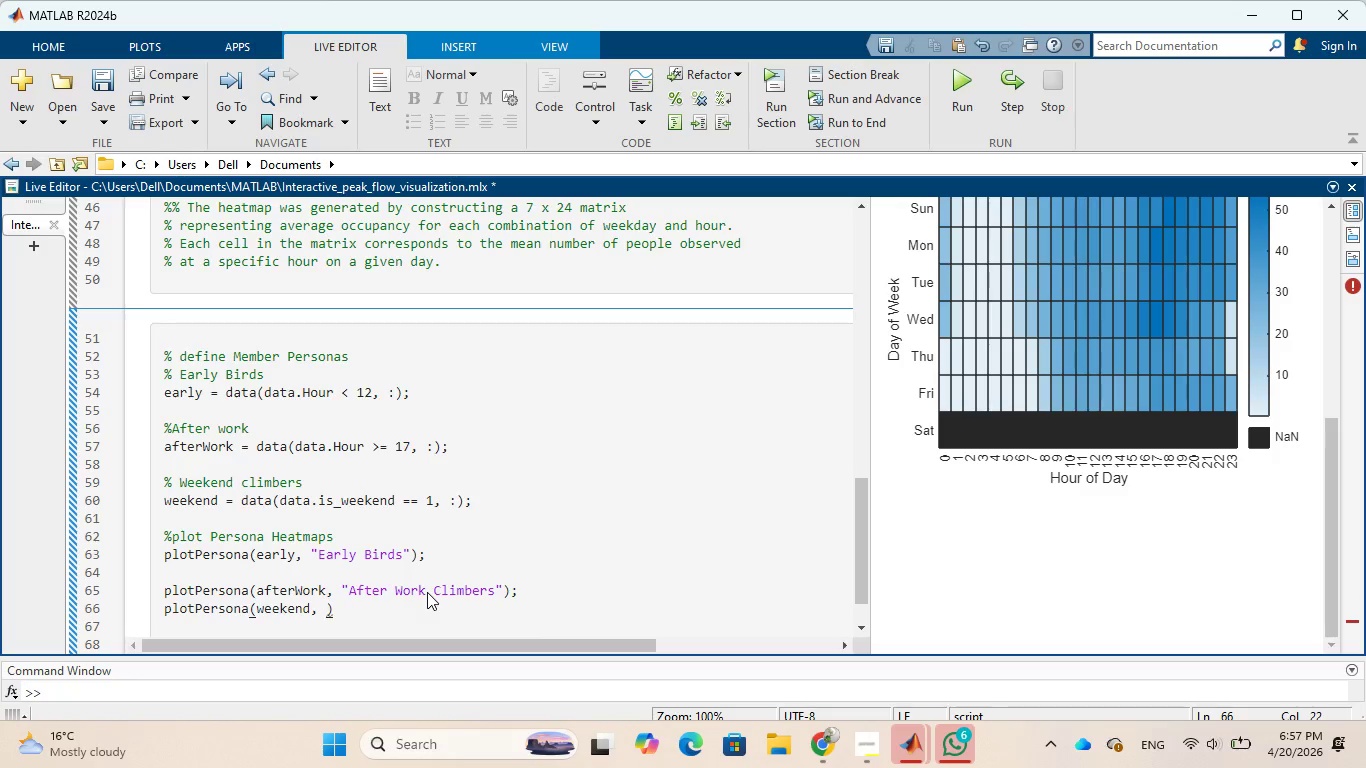 
key(Shift+Quote)
 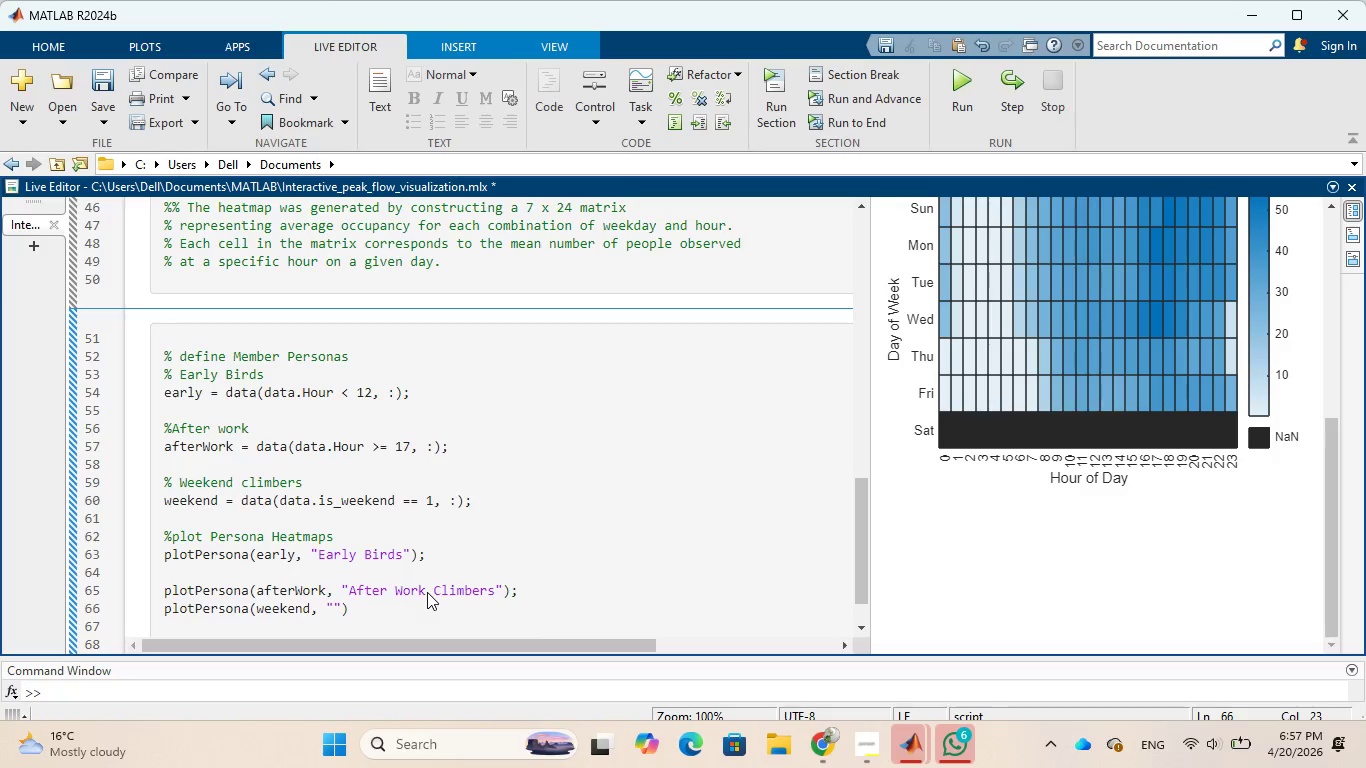 
type(Weekend Climbers)
 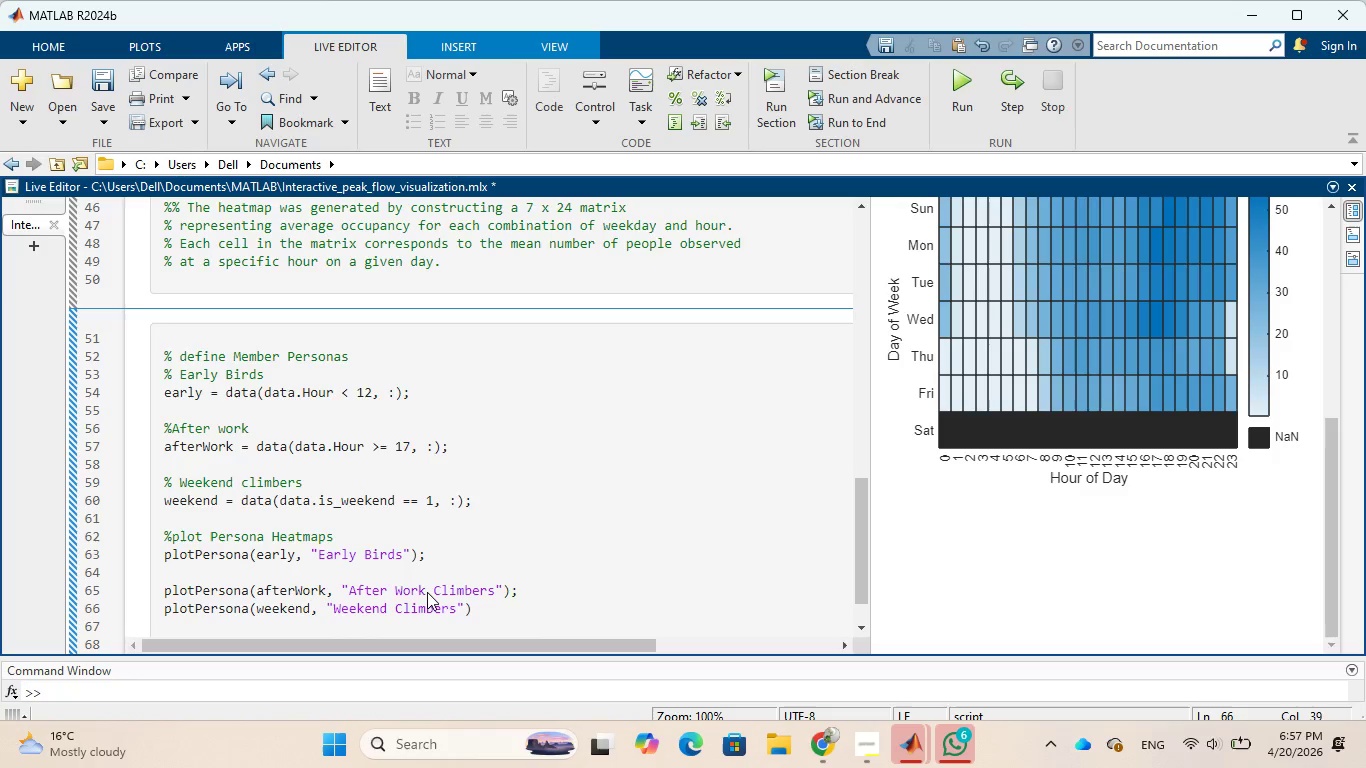 
key(ArrowRight)
 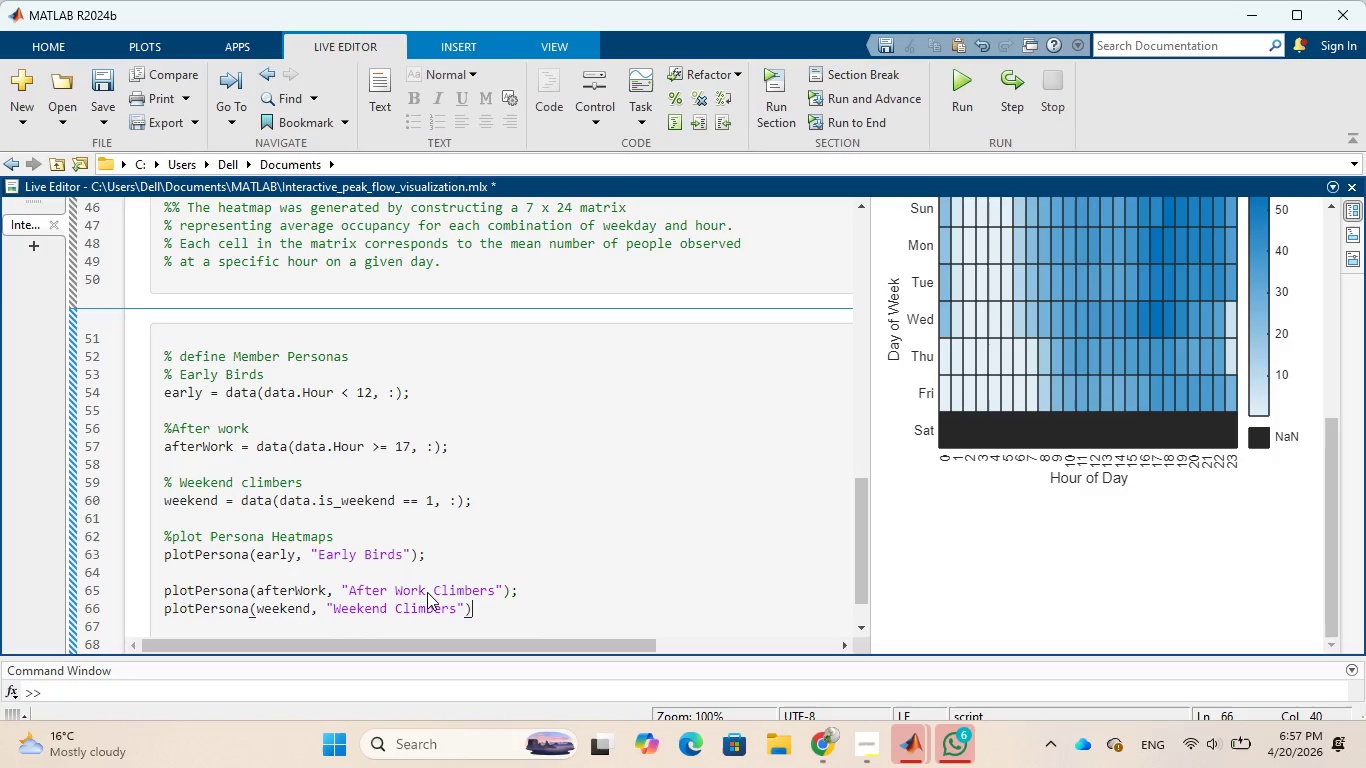 
key(ArrowRight)
 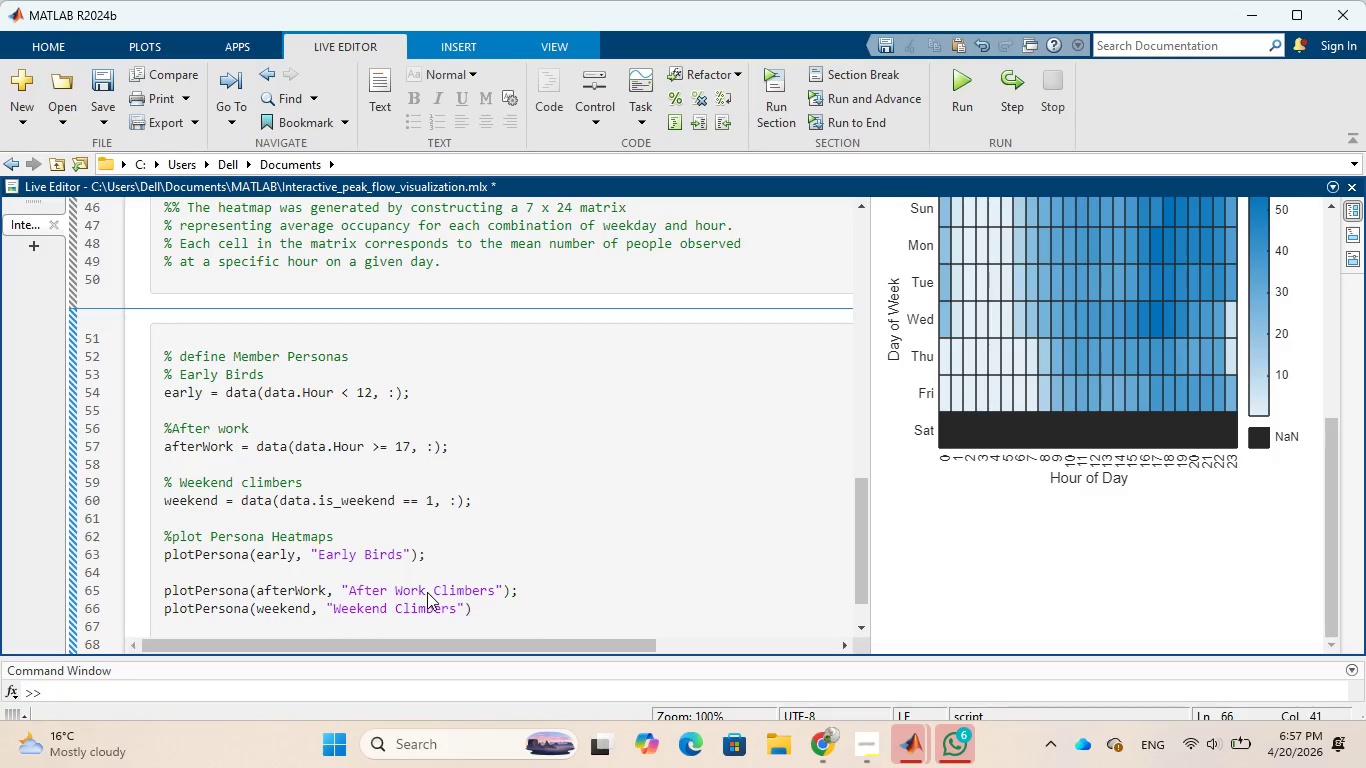 
key(Semicolon)
 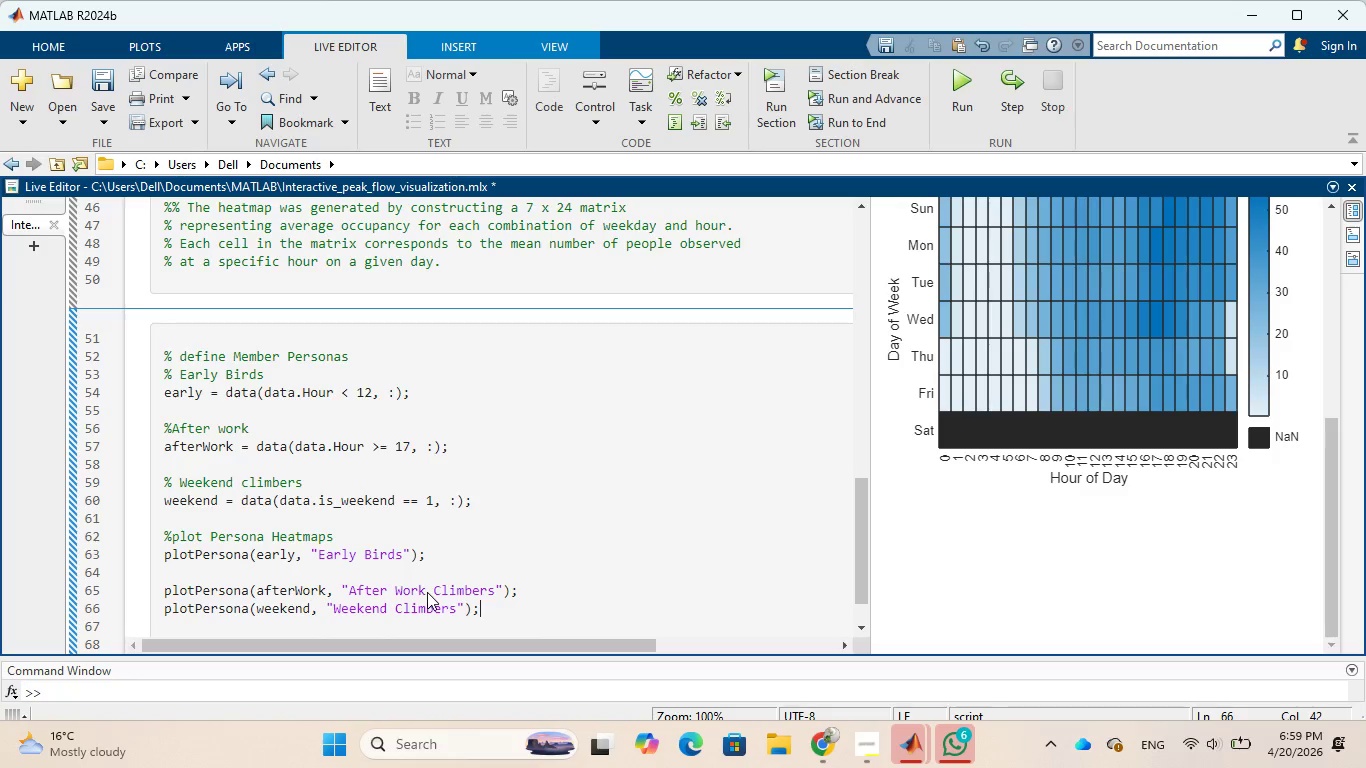 
wait(76.02)
 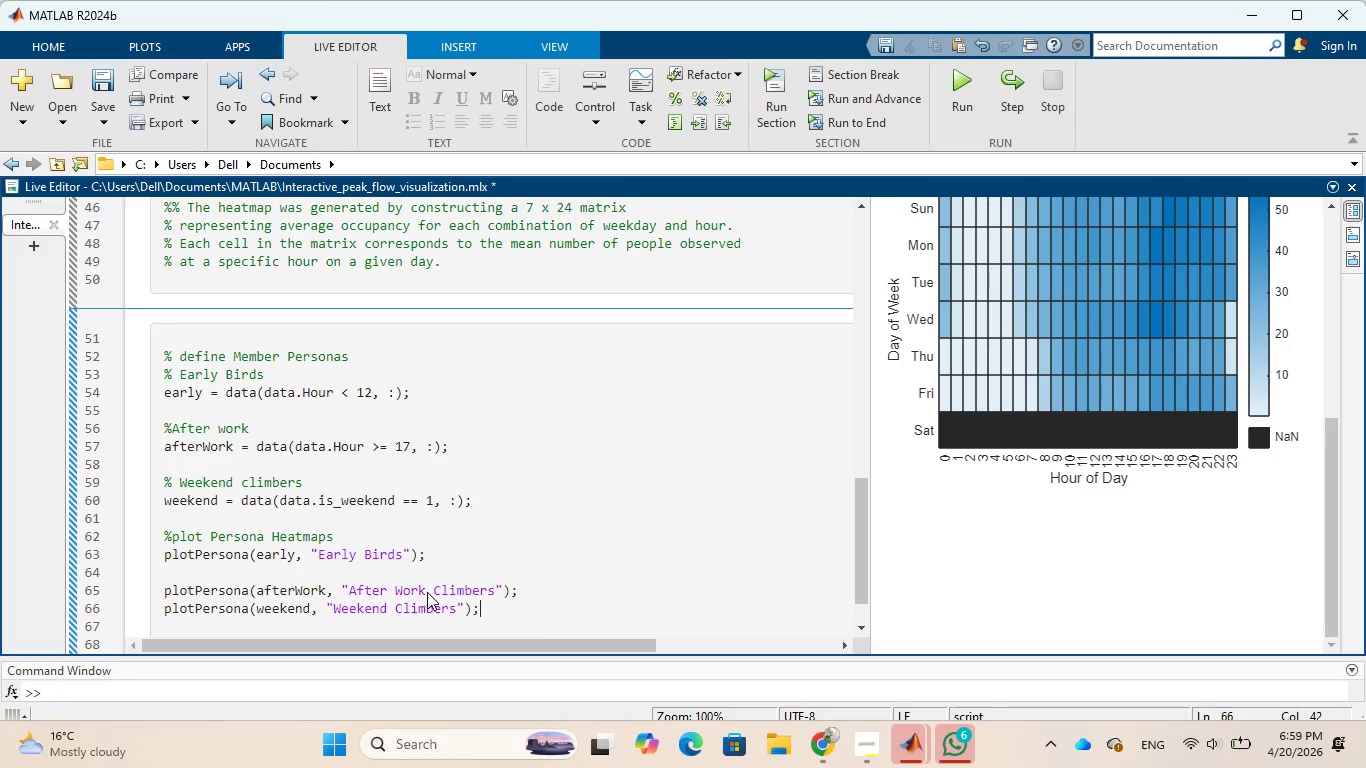 
left_click([453, 488])
 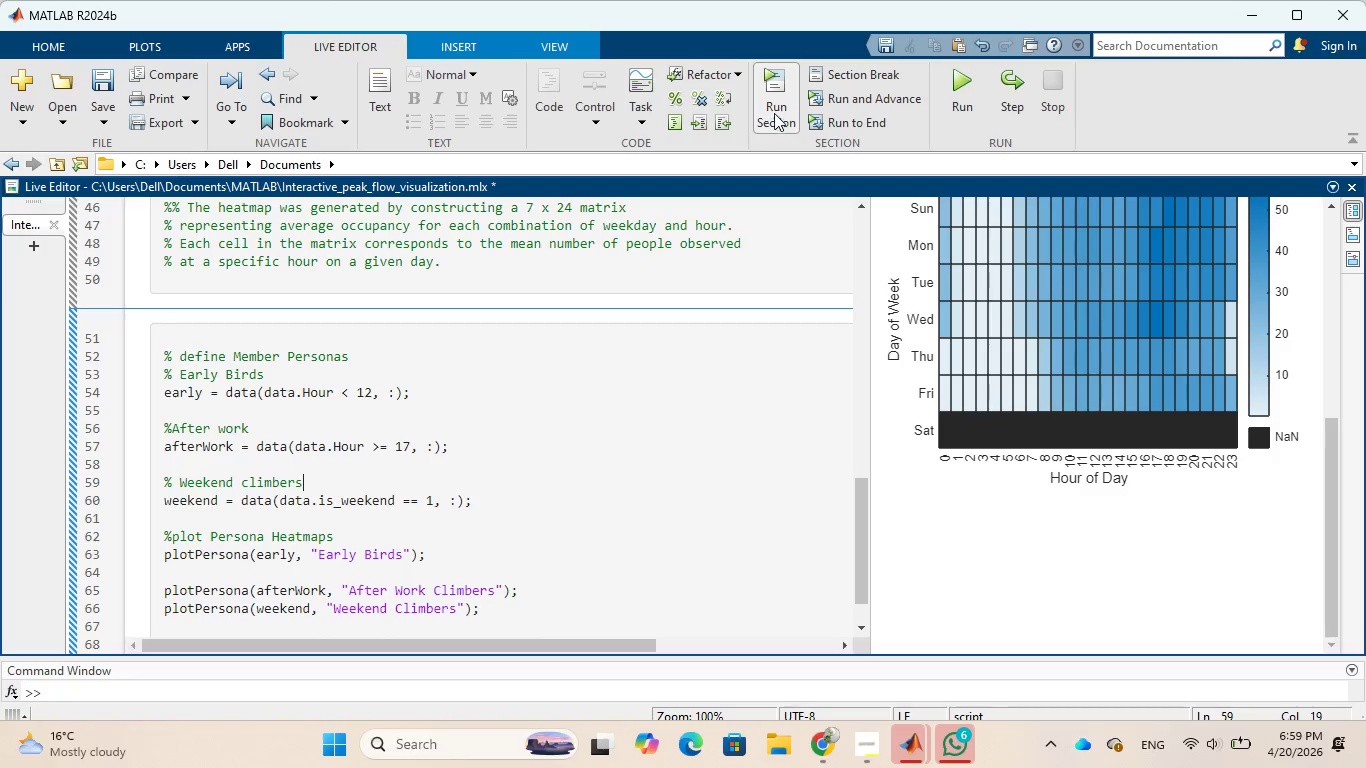 
left_click([773, 100])
 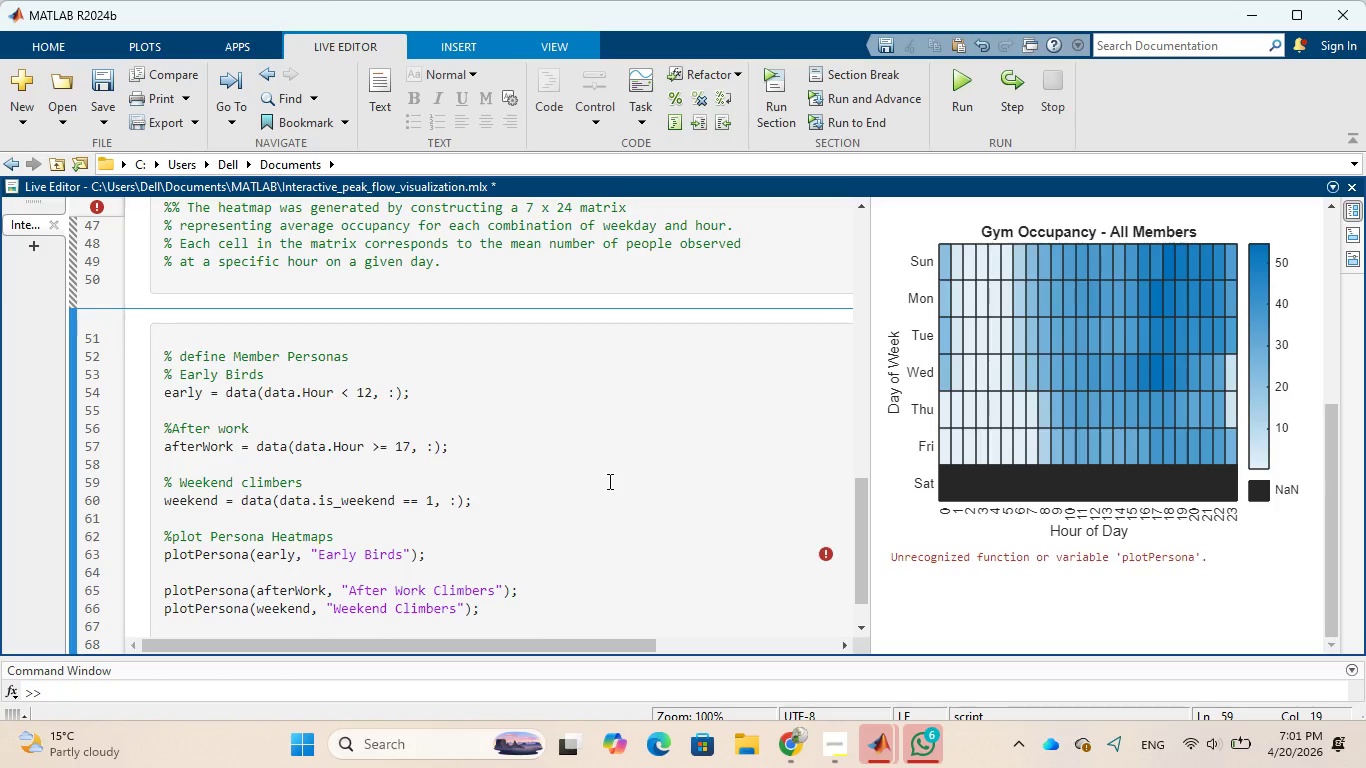 
wait(123.95)
 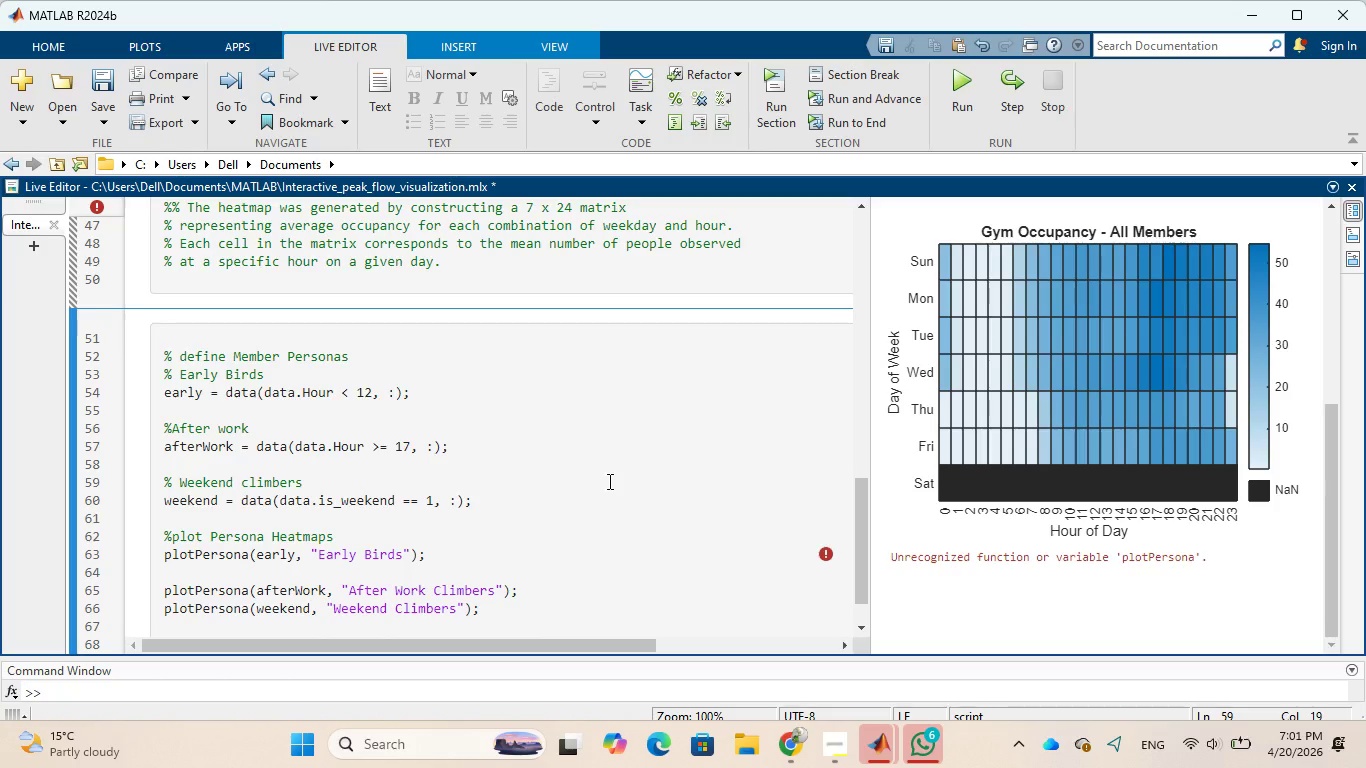 
scroll: coordinate [350, 573], scroll_direction: up, amount: 2.0
 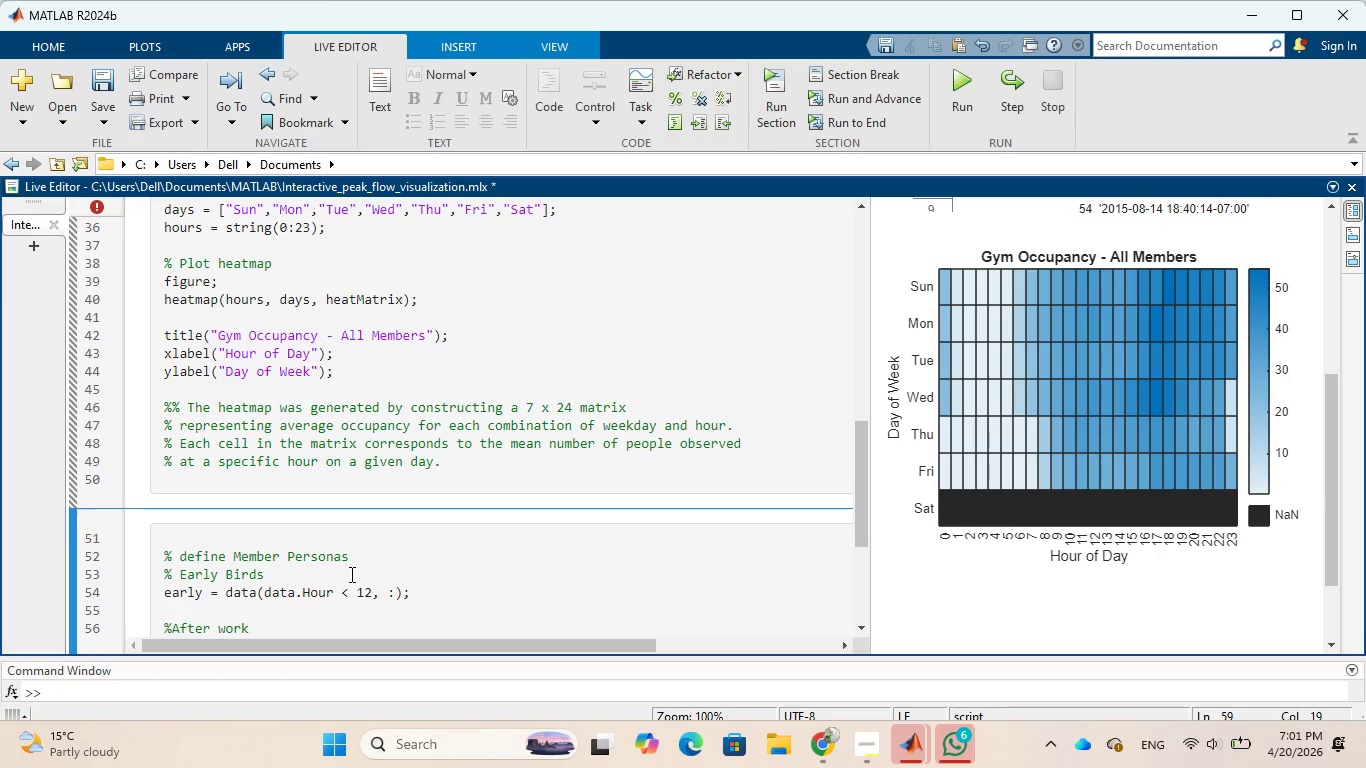 
wait(6.7)
 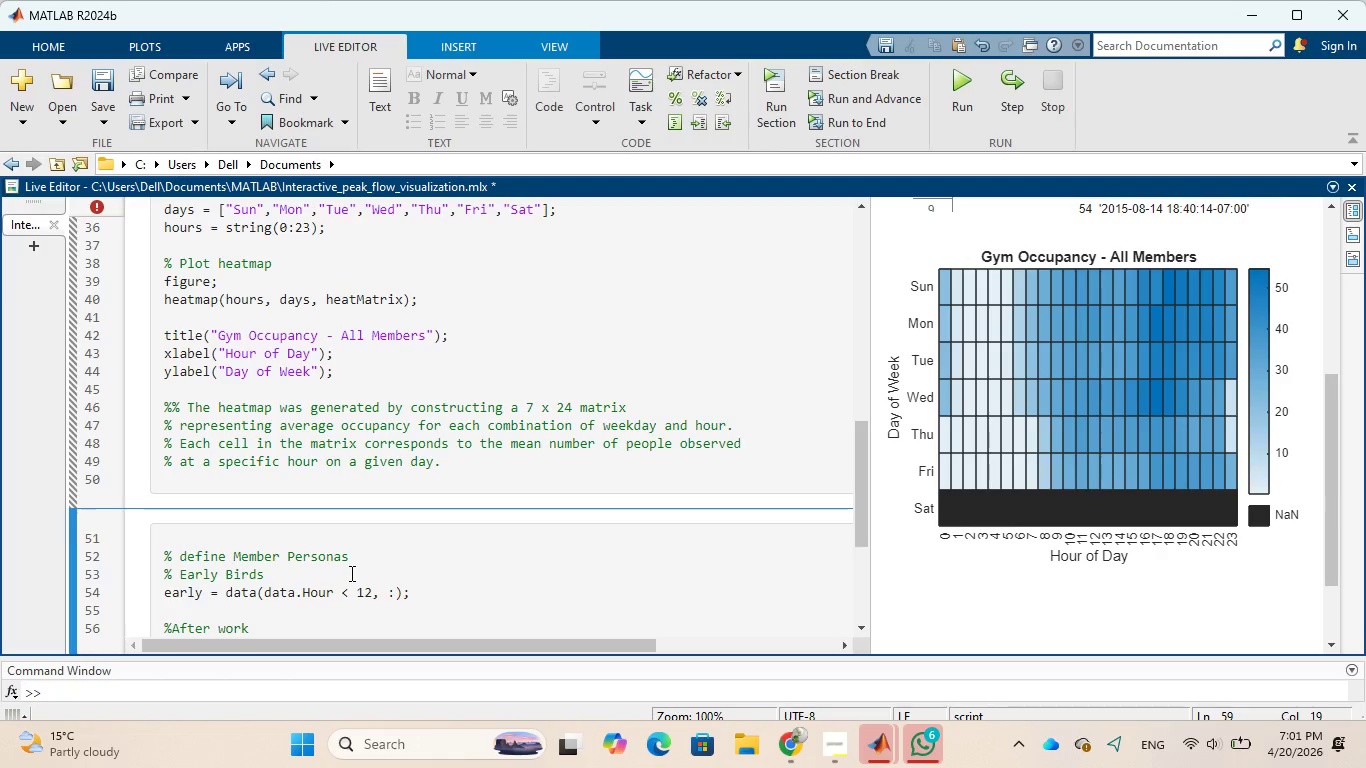 
scroll: coordinate [350, 576], scroll_direction: down, amount: 3.0
 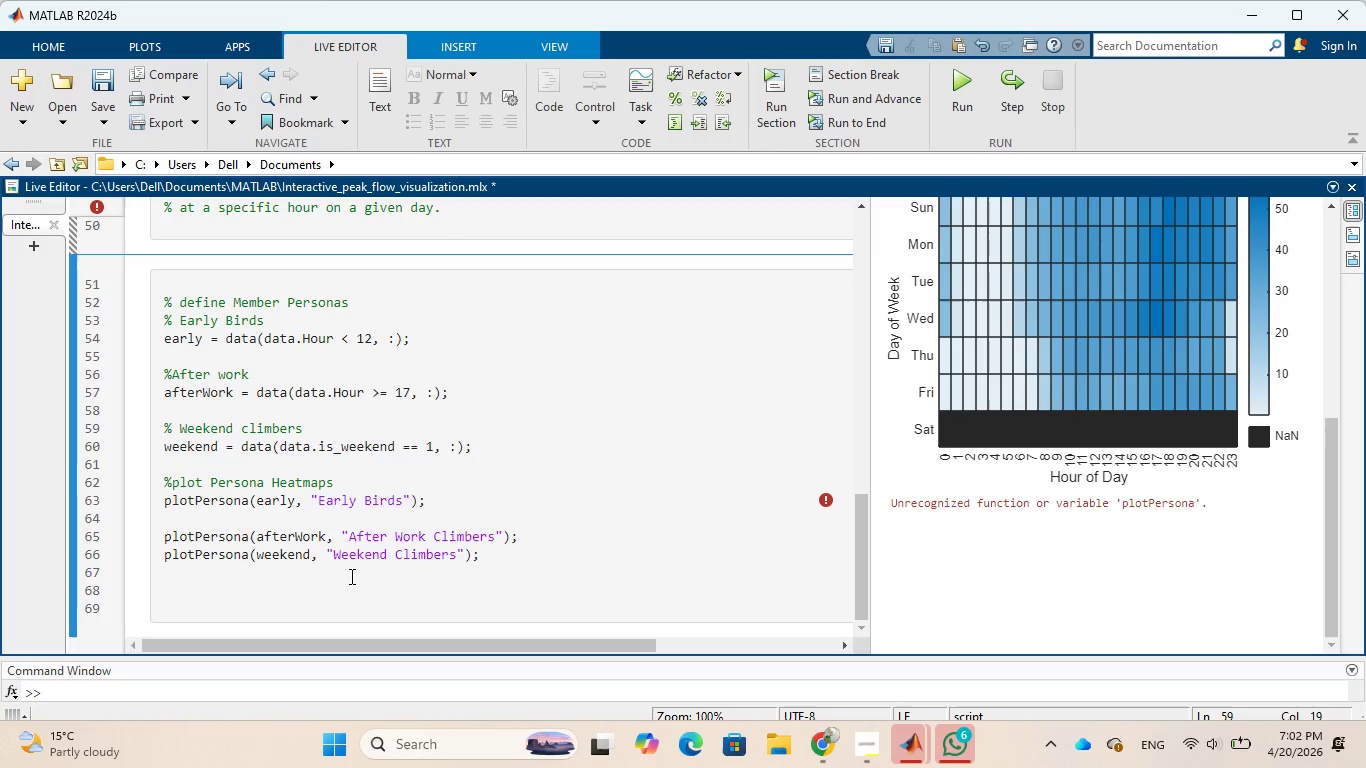 
wait(80.15)
 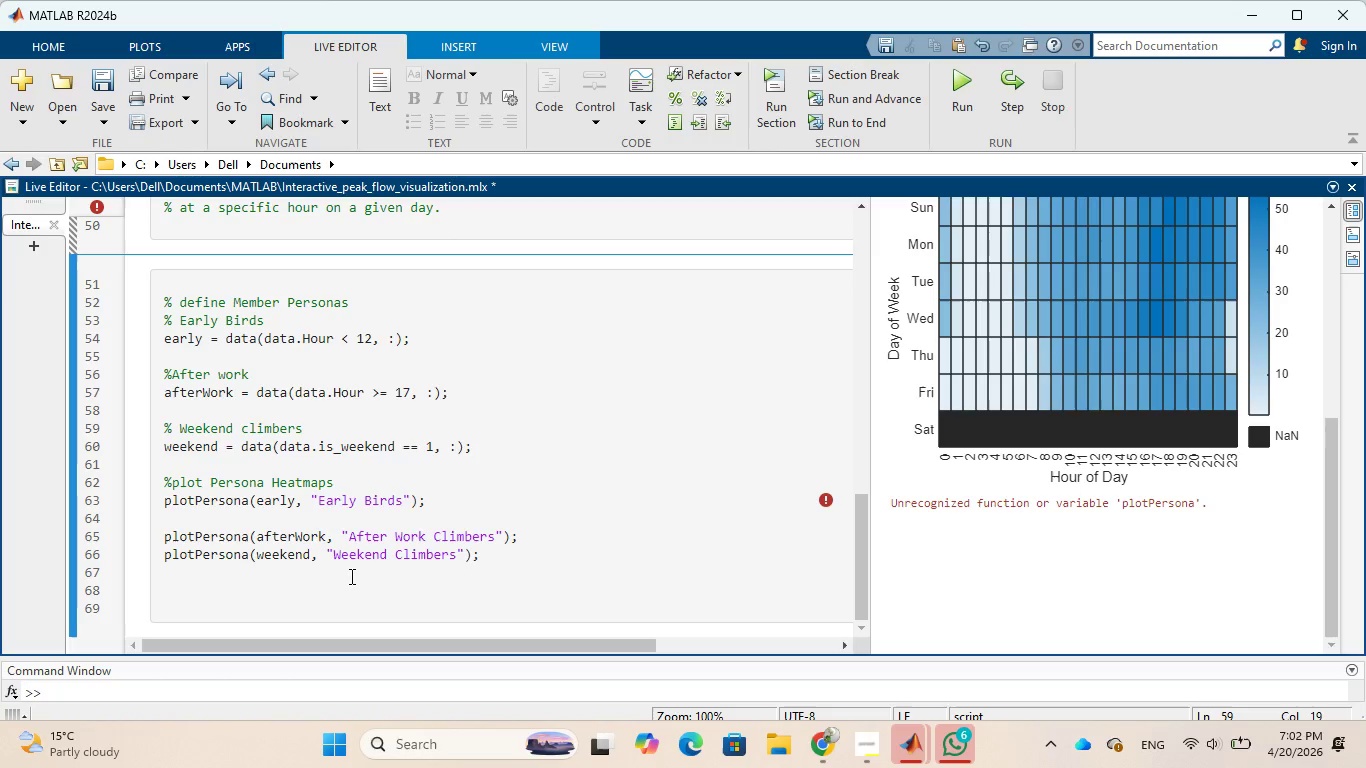 
left_click([818, 749])
 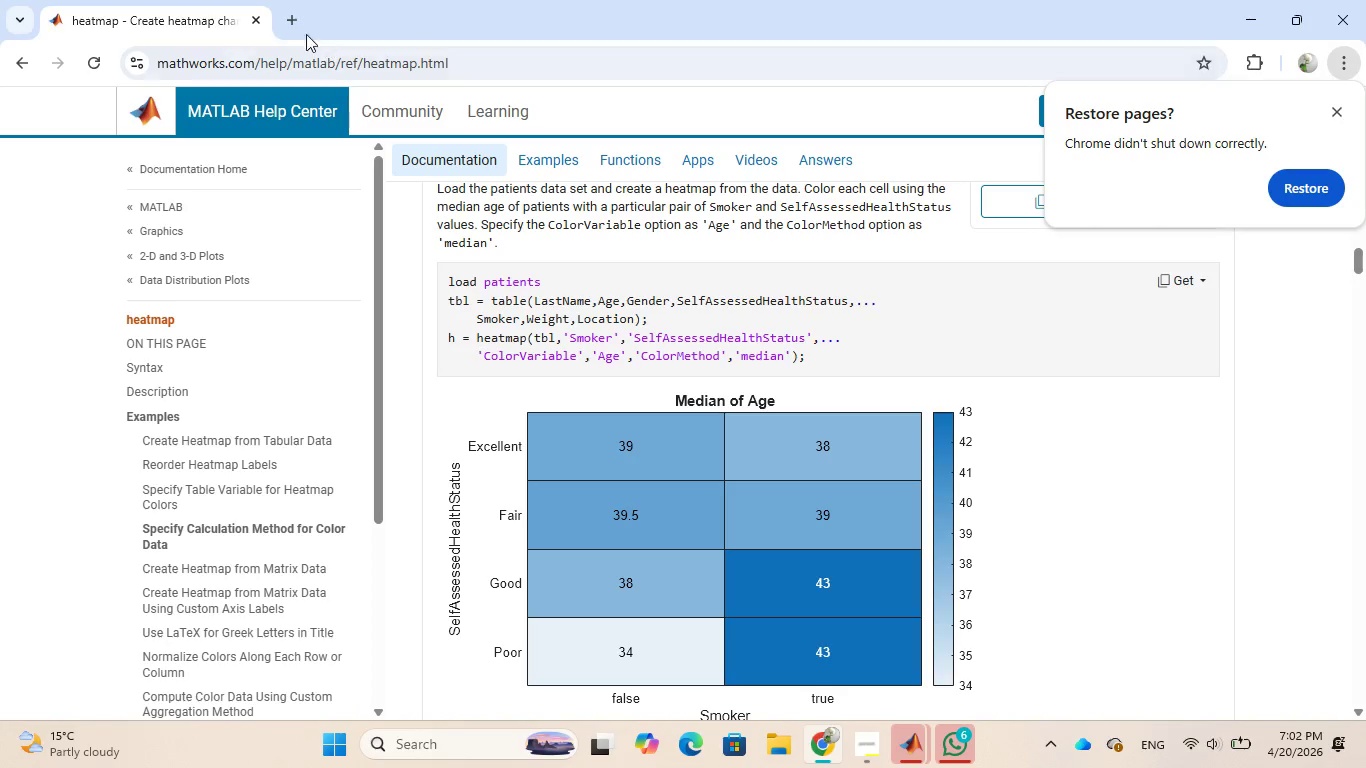 
left_click([298, 19])
 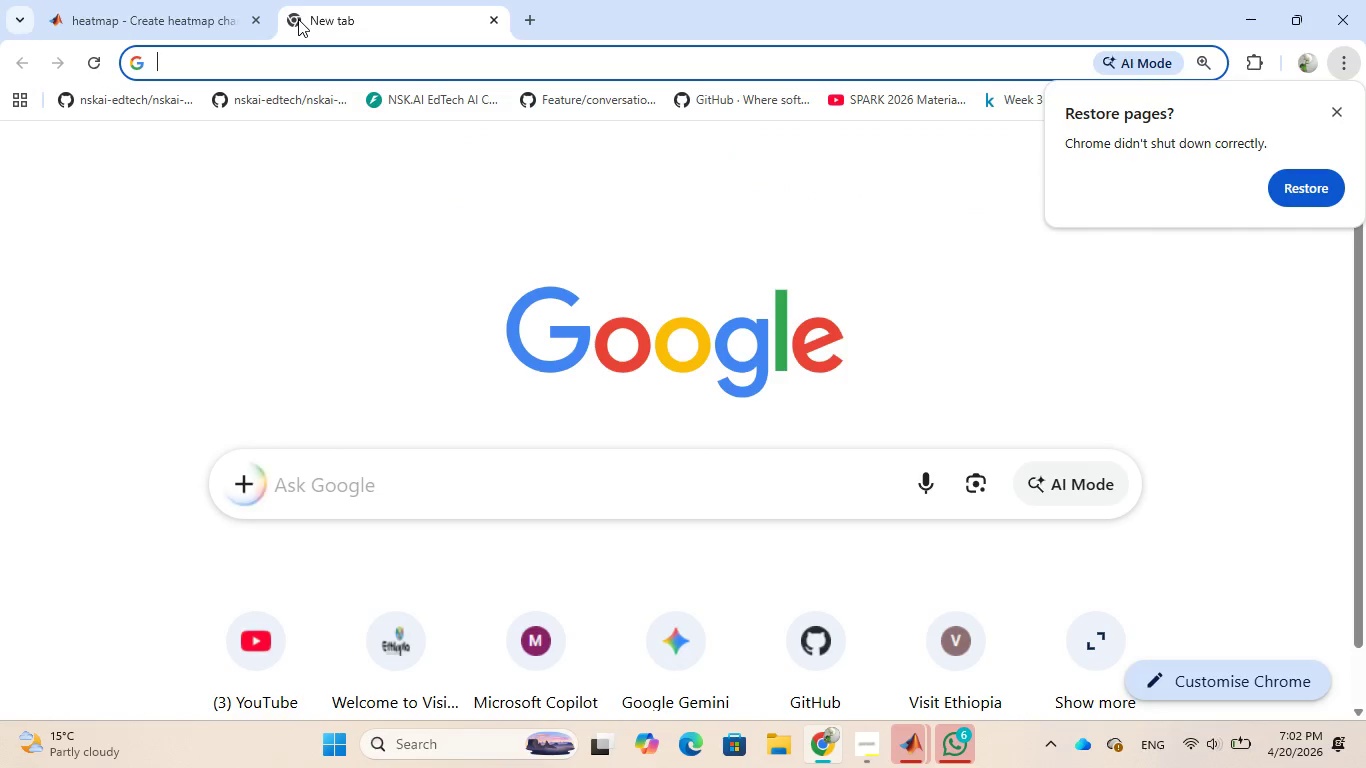 
type(heatmap in matlab plotPersona)
 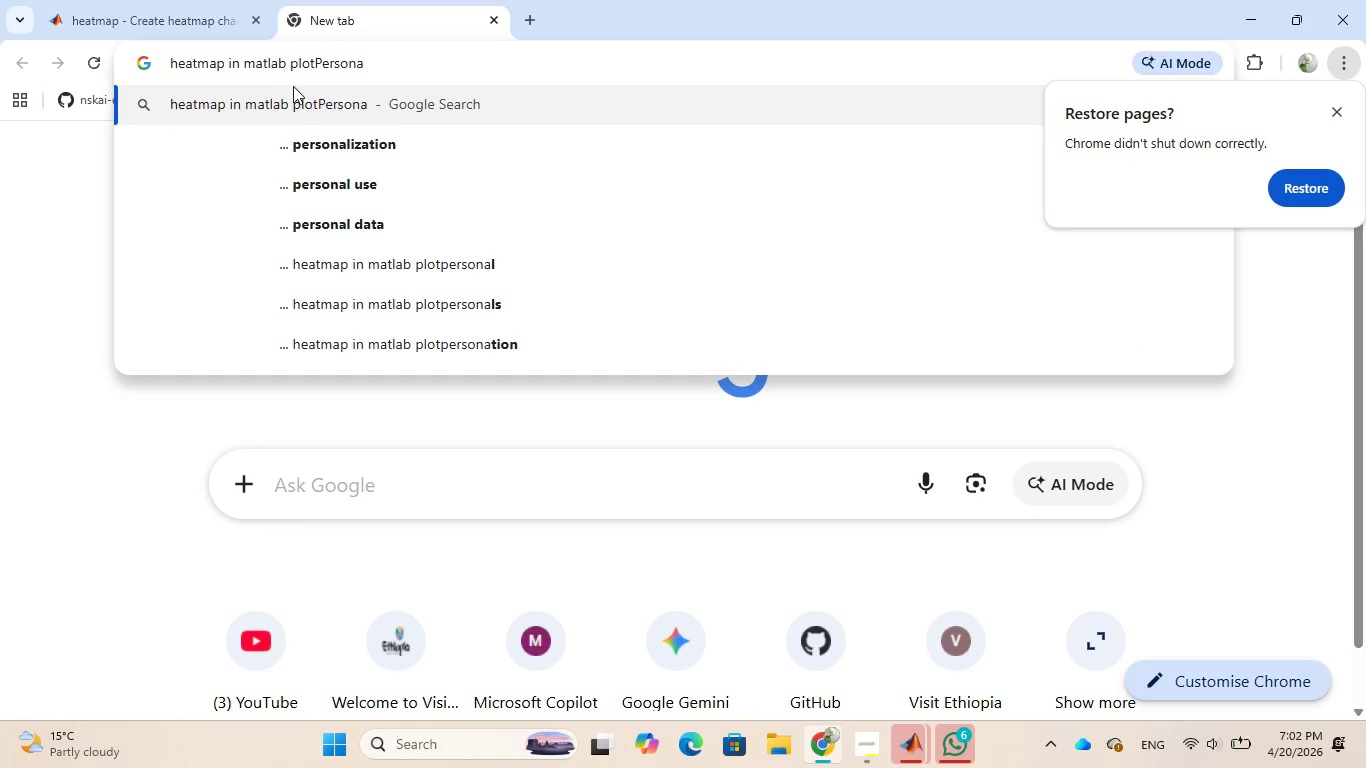 
left_click([297, 100])
 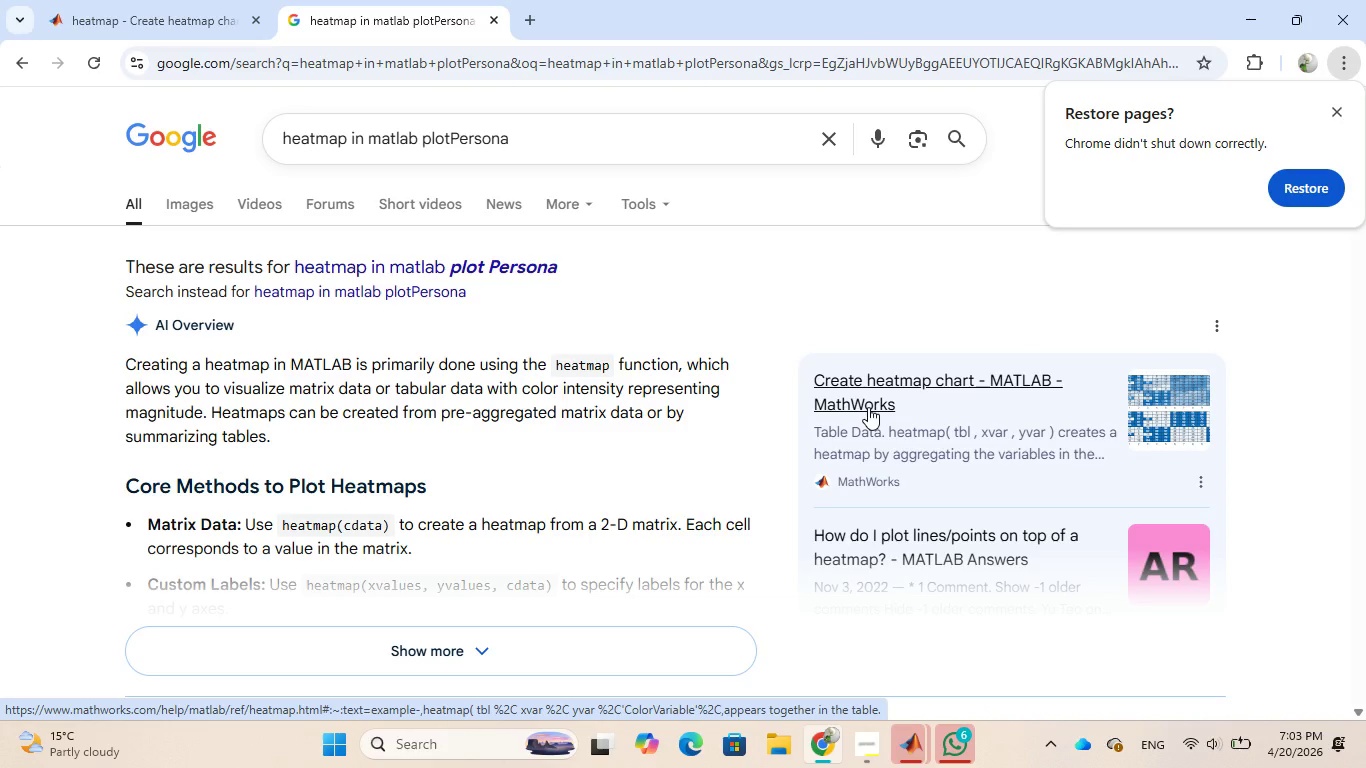 
wait(25.52)
 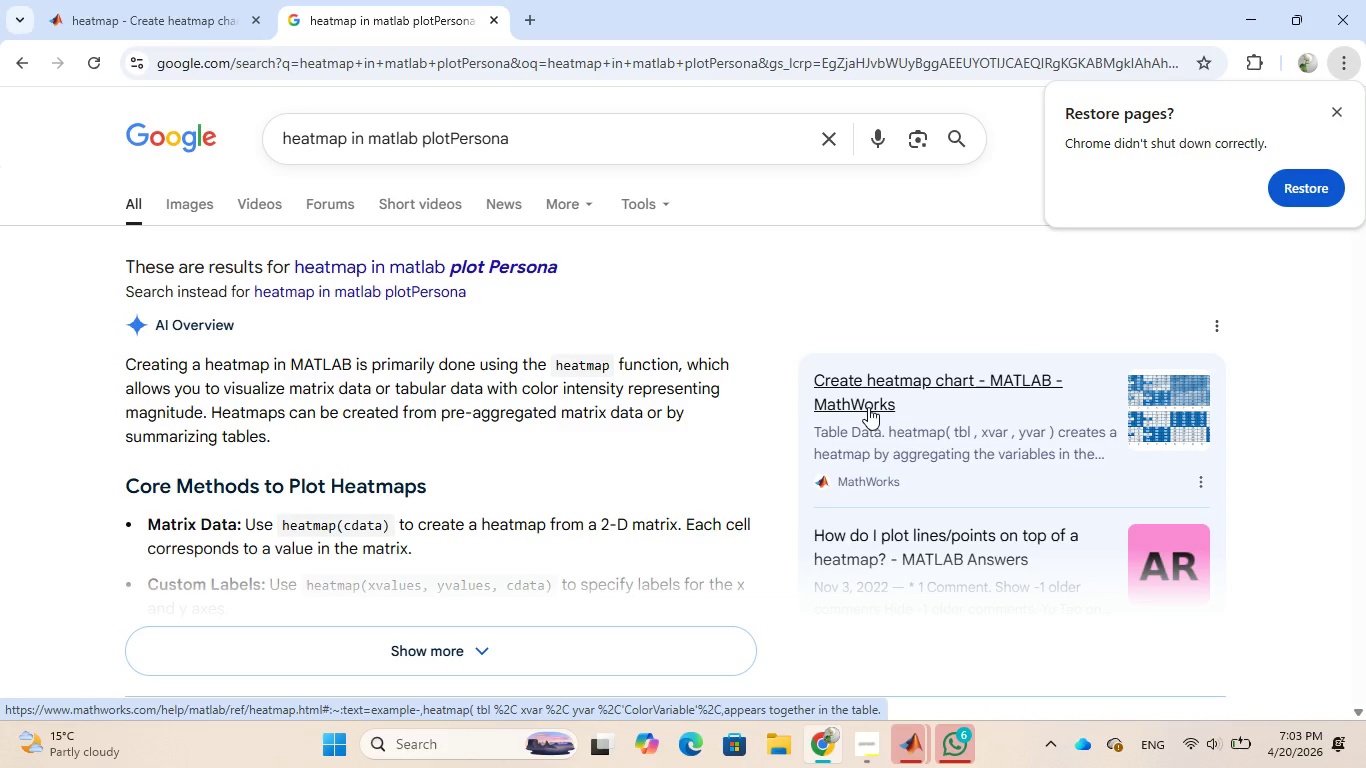 
scroll: coordinate [496, 390], scroll_direction: down, amount: 1.0
 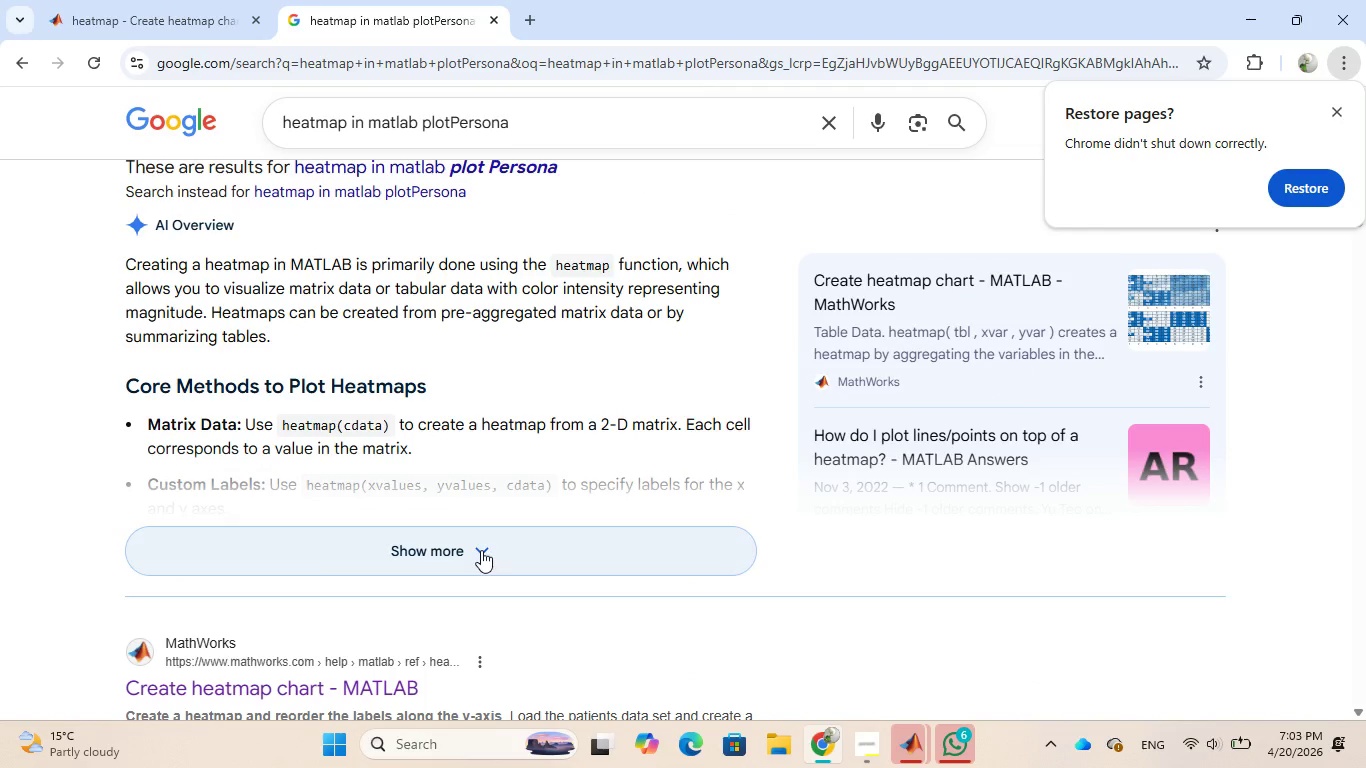 
left_click([481, 550])
 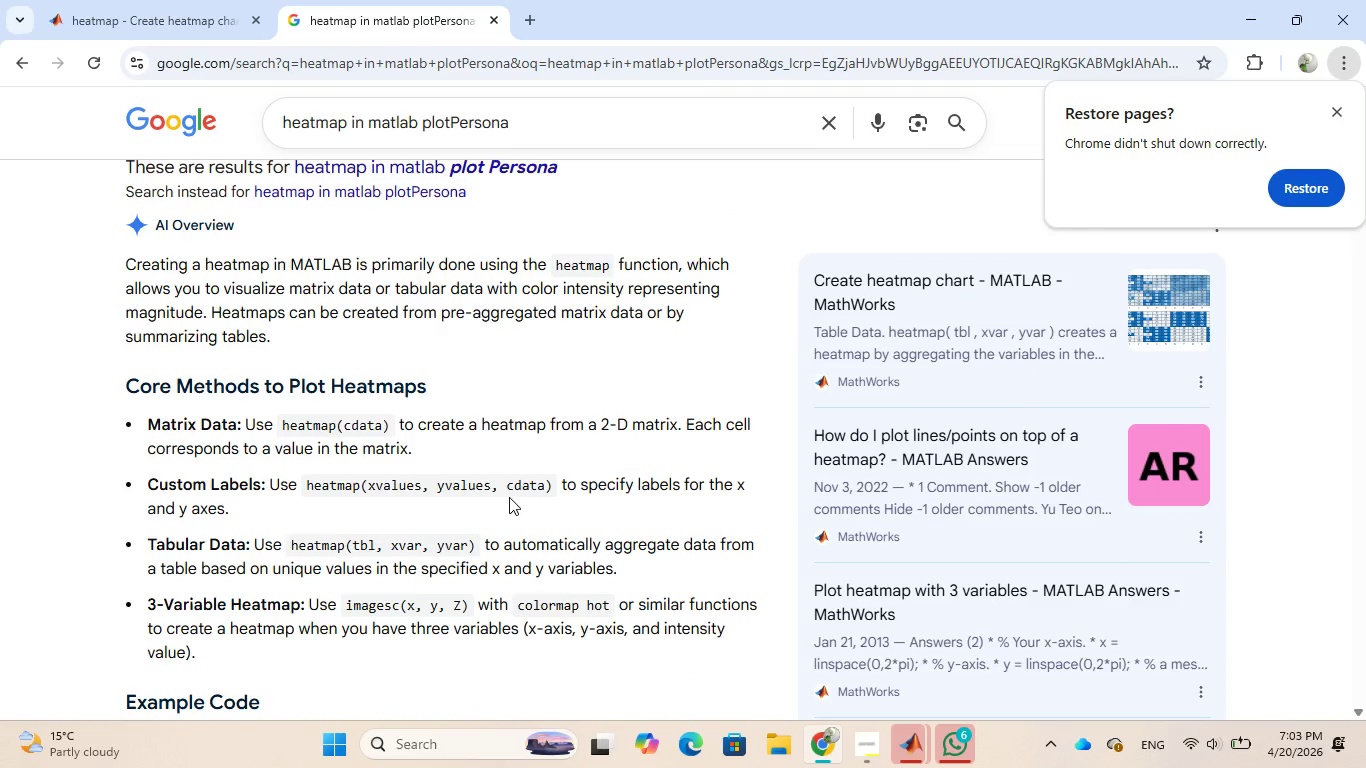 
scroll: coordinate [509, 497], scroll_direction: down, amount: 4.0
 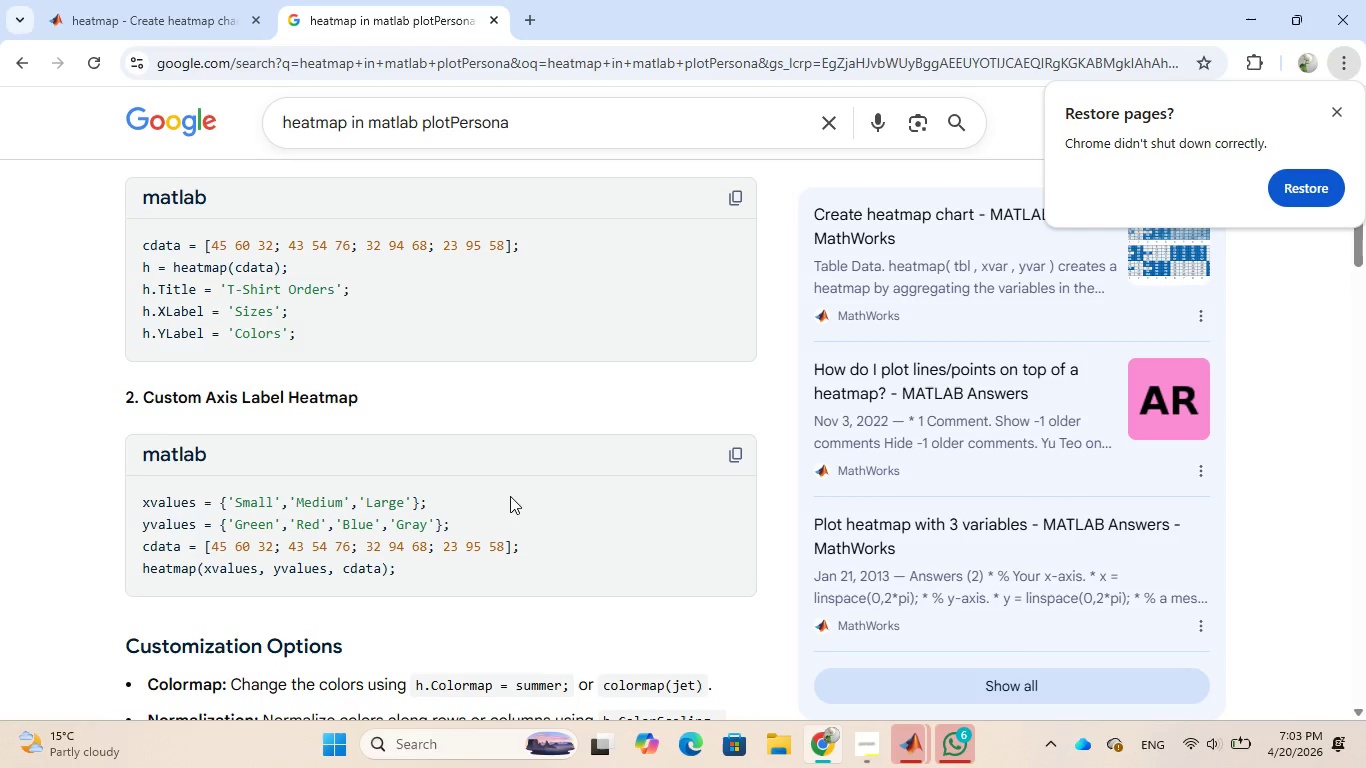 
wait(13.08)
 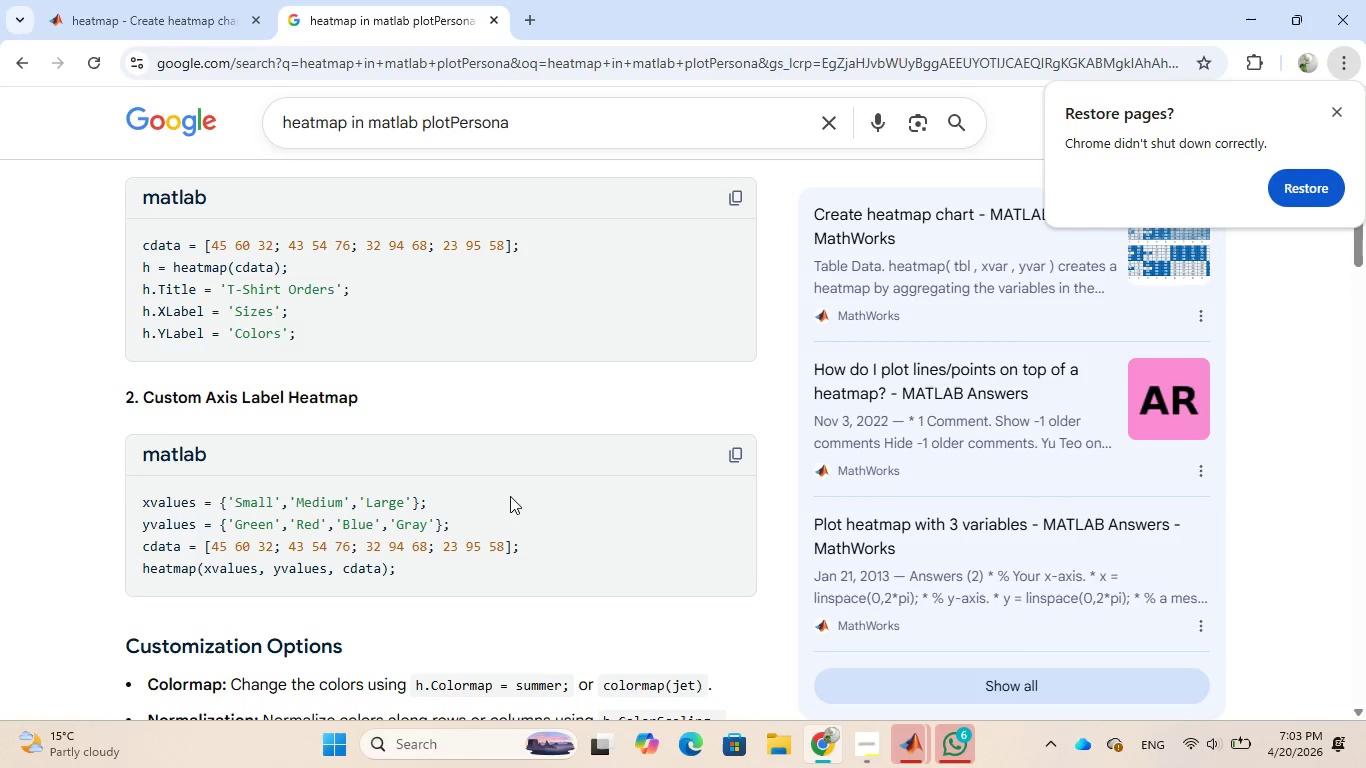 
scroll: coordinate [510, 496], scroll_direction: down, amount: 4.0
 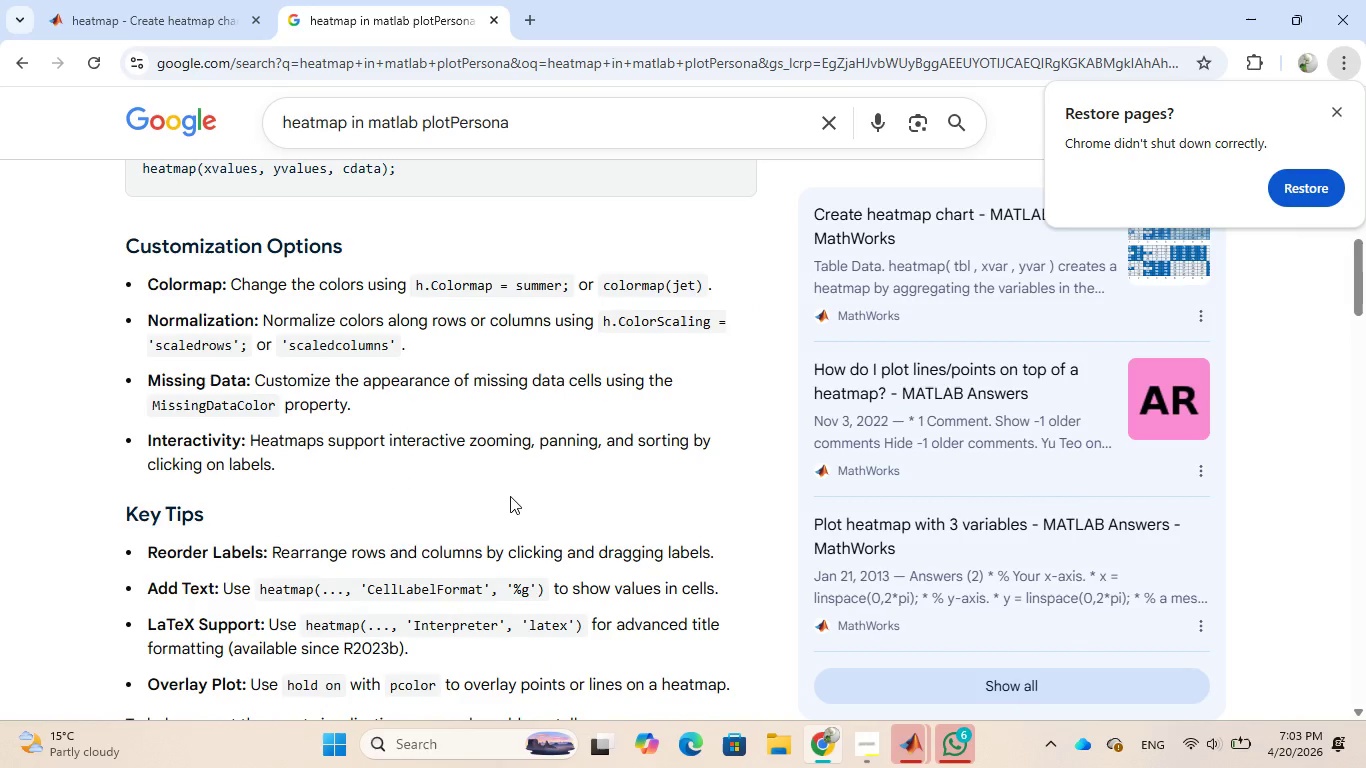 
scroll: coordinate [510, 496], scroll_direction: up, amount: 3.0
 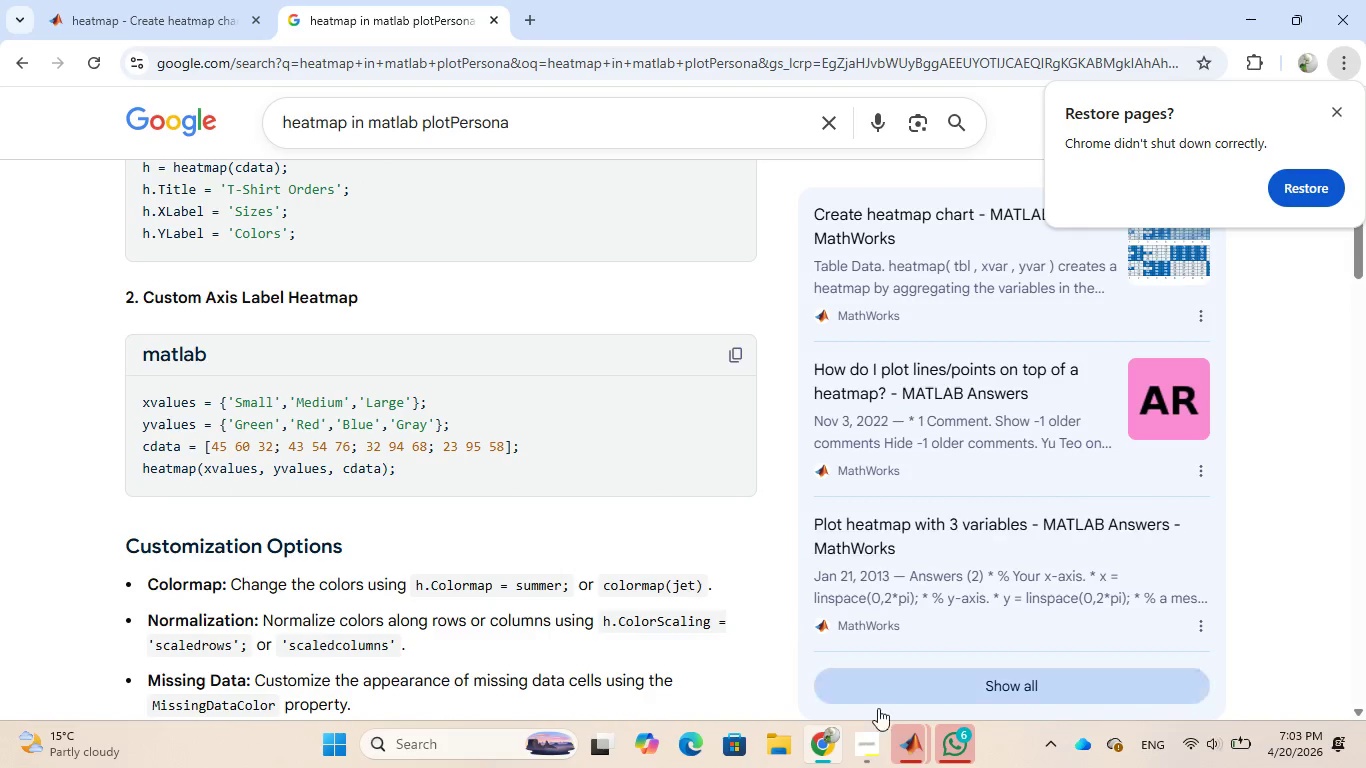 
mouse_move([890, 686])
 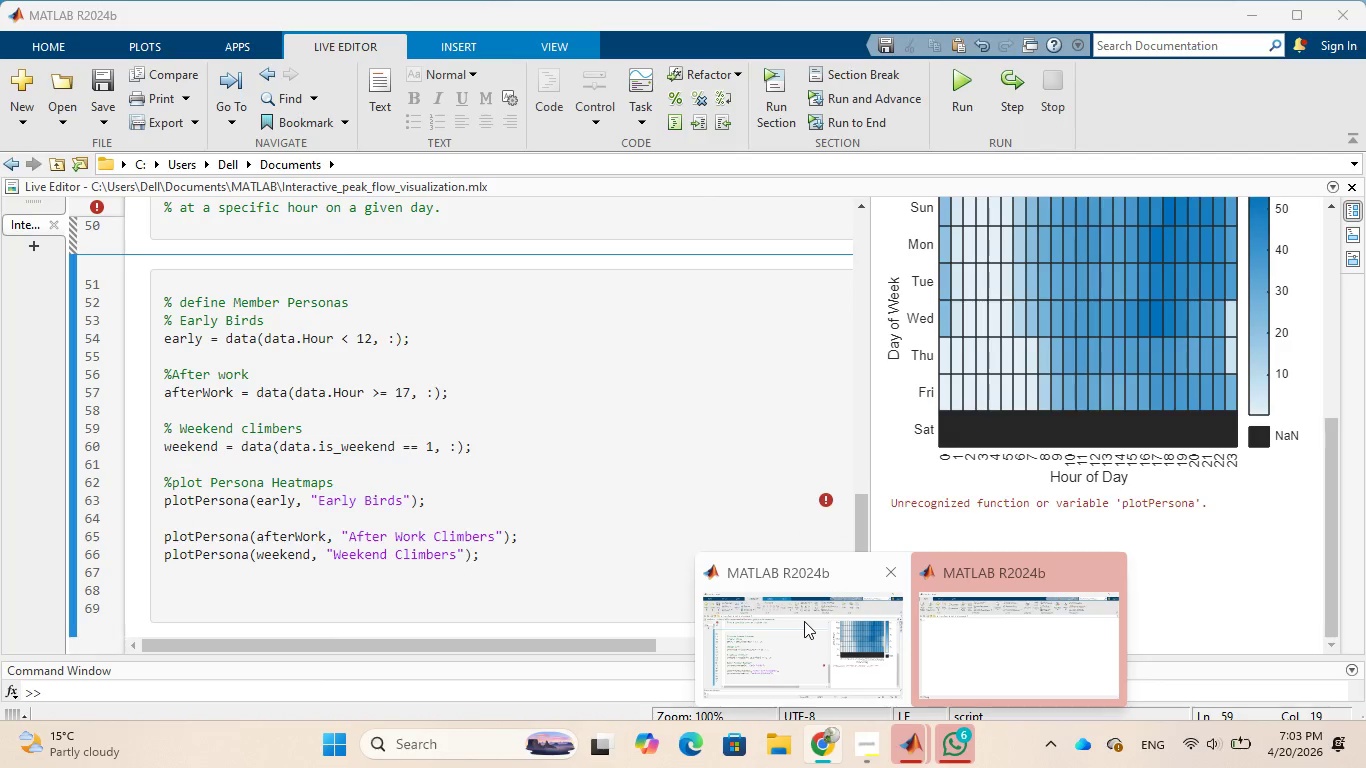 
left_click([804, 621])
 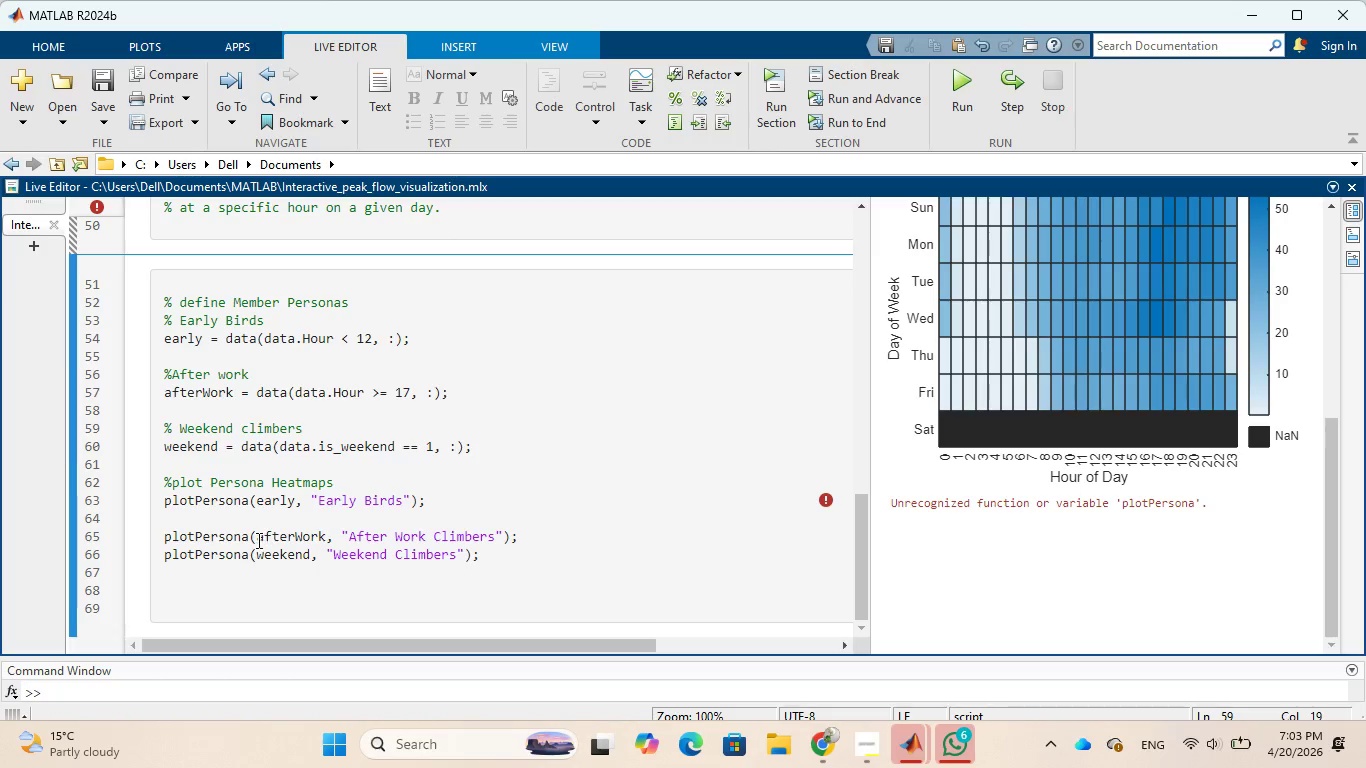 
left_click([247, 537])
 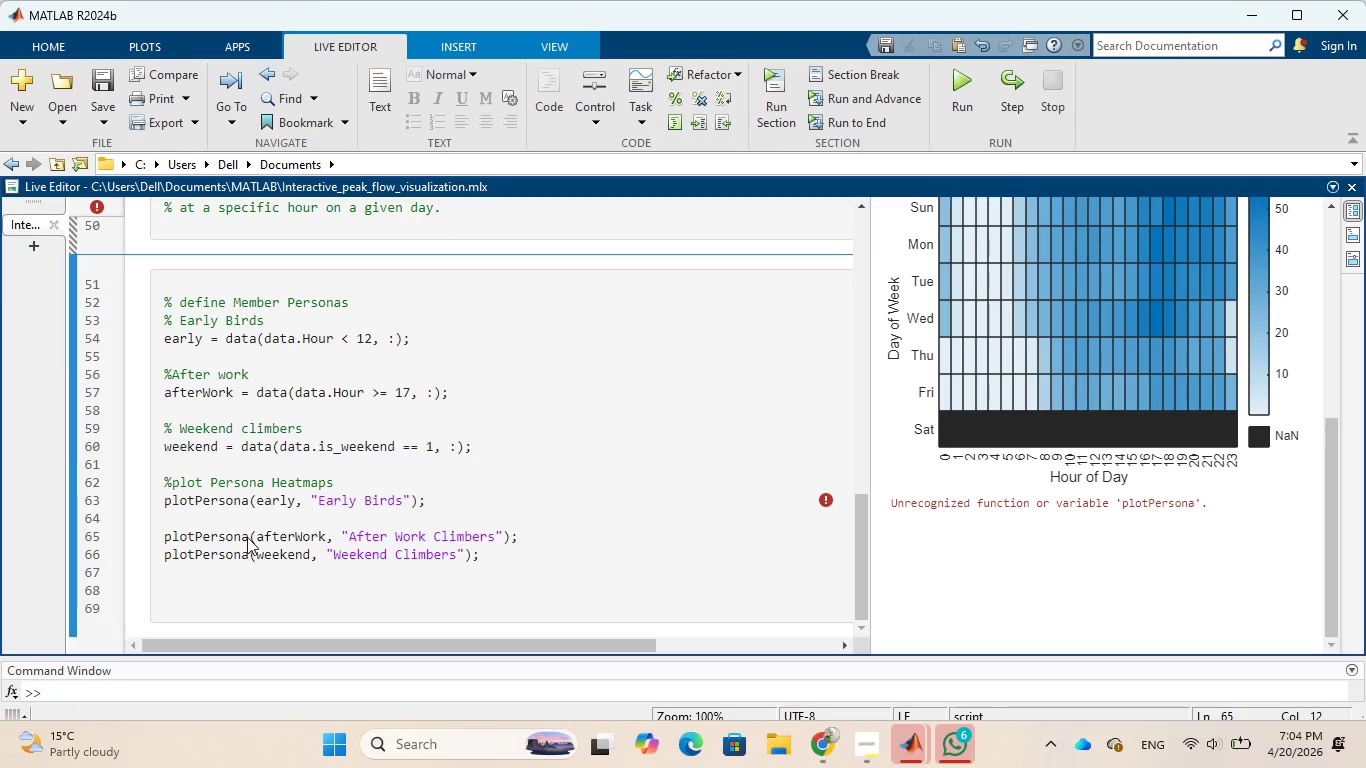 
wait(7.86)
 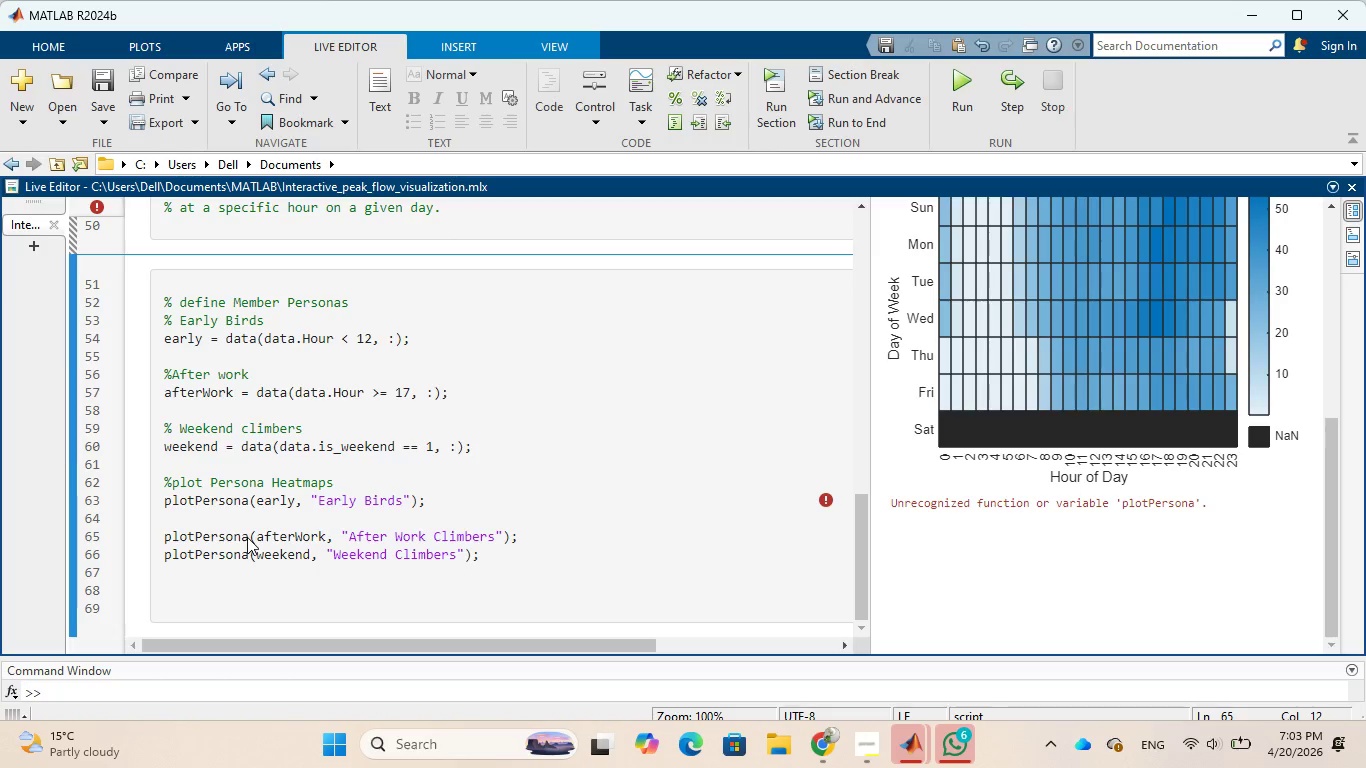 
scroll: coordinate [361, 431], scroll_direction: up, amount: 3.0
 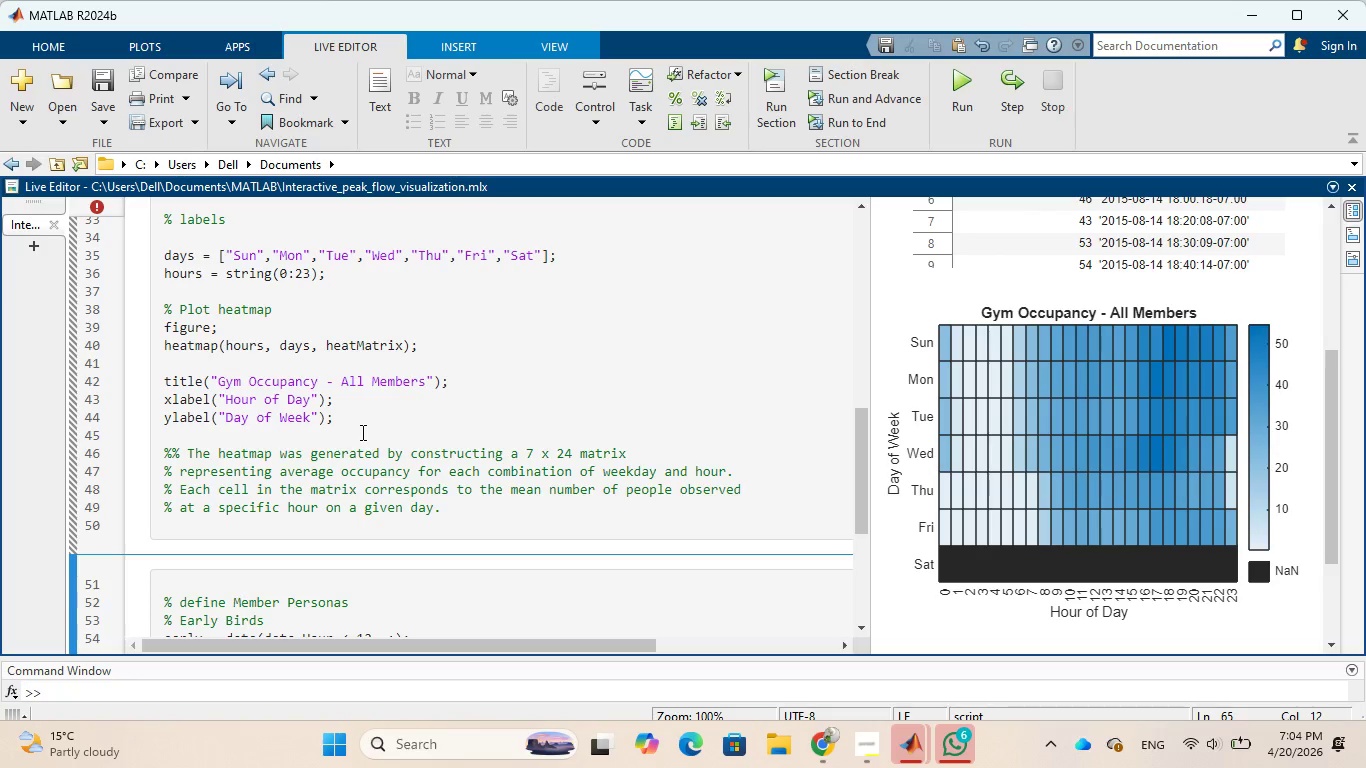 
wait(27.96)
 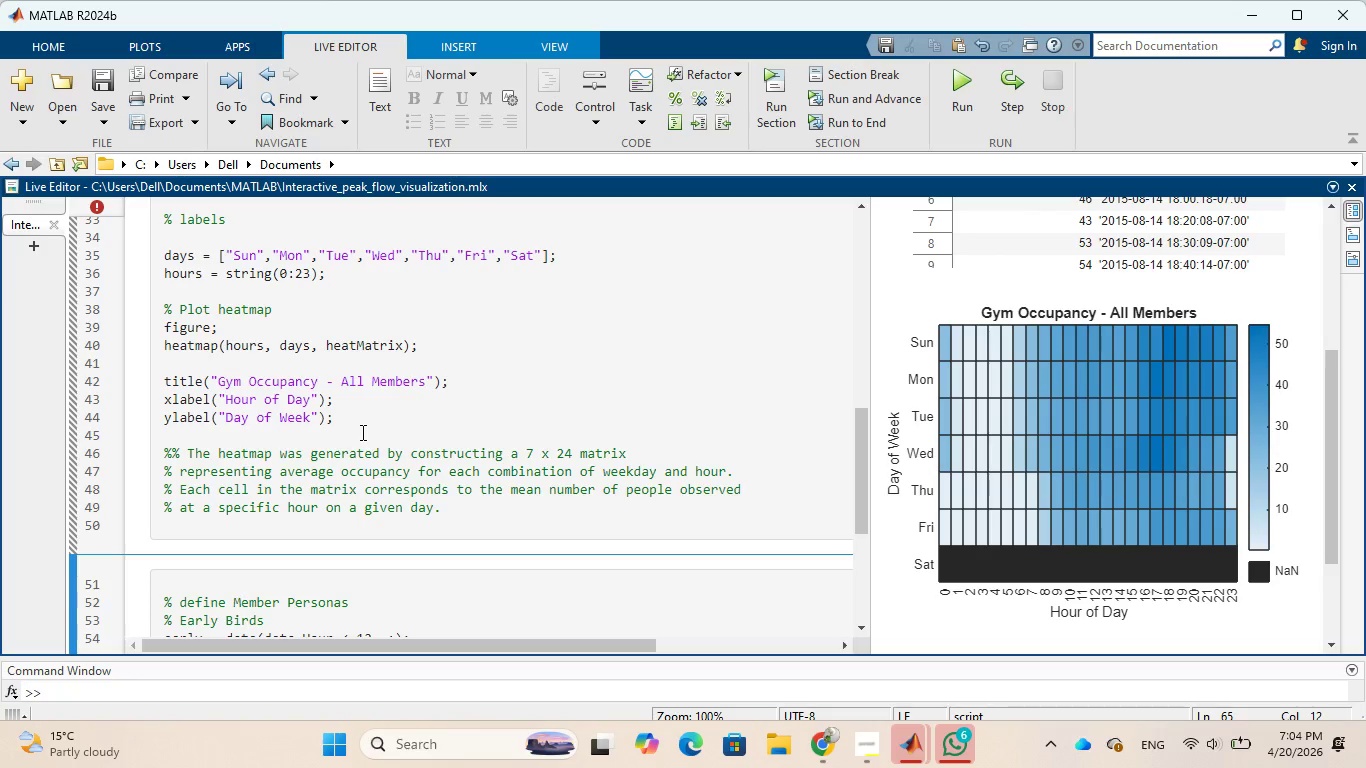 
scroll: coordinate [361, 432], scroll_direction: down, amount: 3.0
 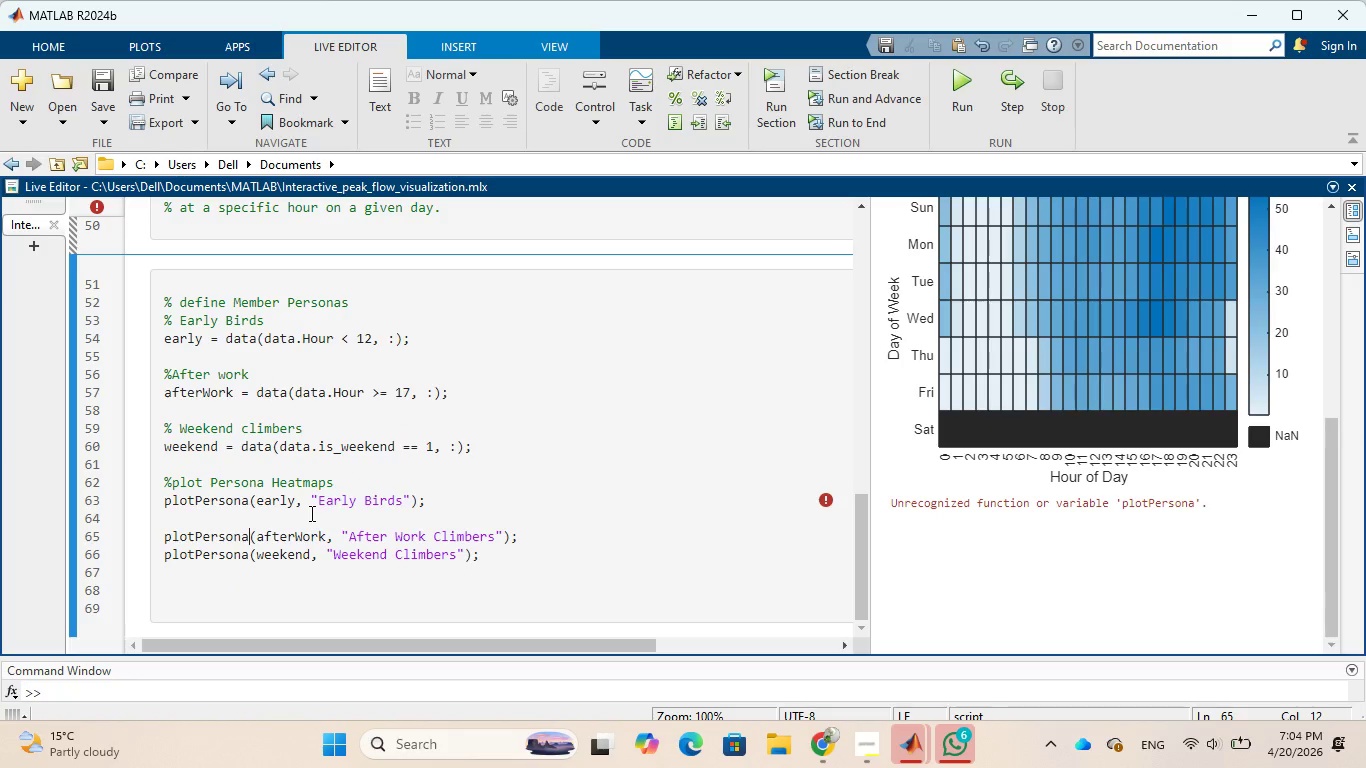 
key(Backspace)
key(Backspace)
key(Backspace)
key(Backspace)
key(Backspace)
key(Backspace)
key(Backspace)
key(Backspace)
key(Backspace)
key(Backspace)
key(Backspace)
type(heat)
 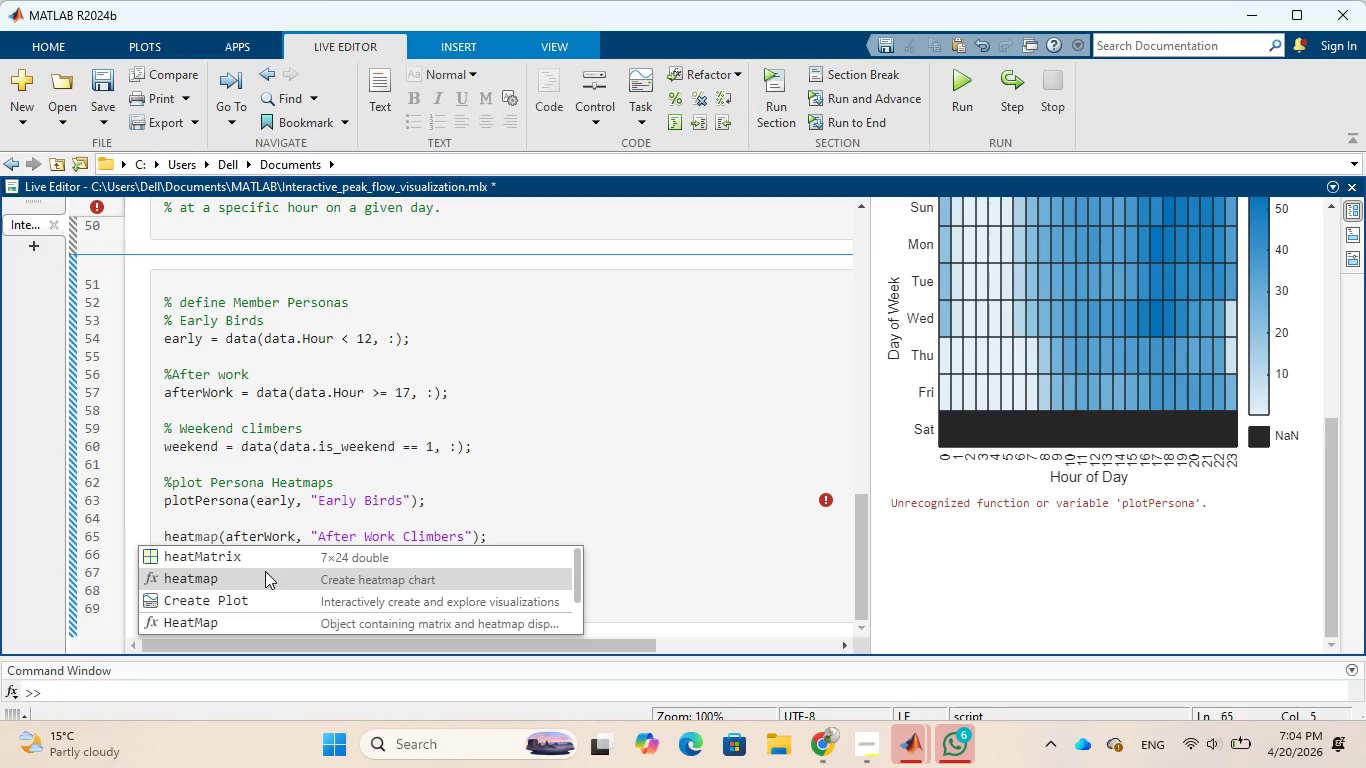 
wait(5.72)
 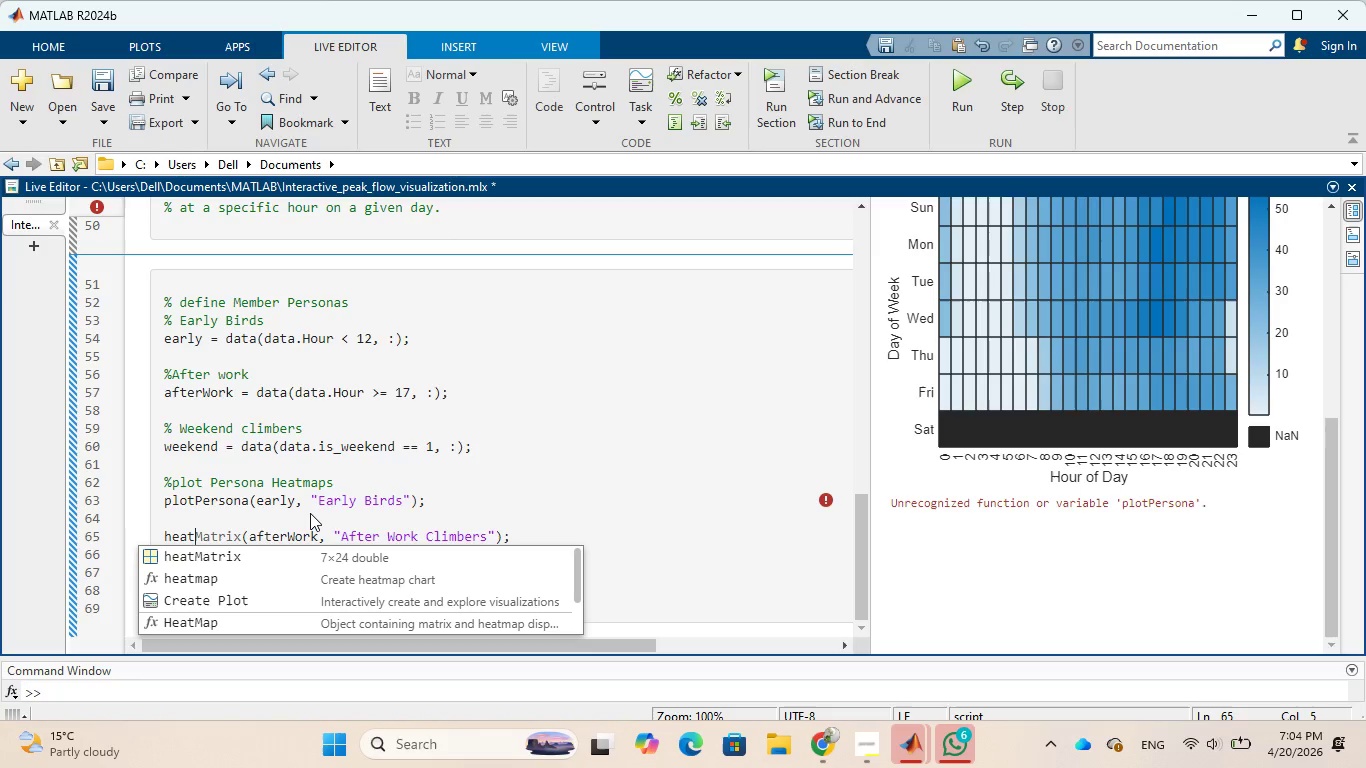 
left_click([265, 571])
 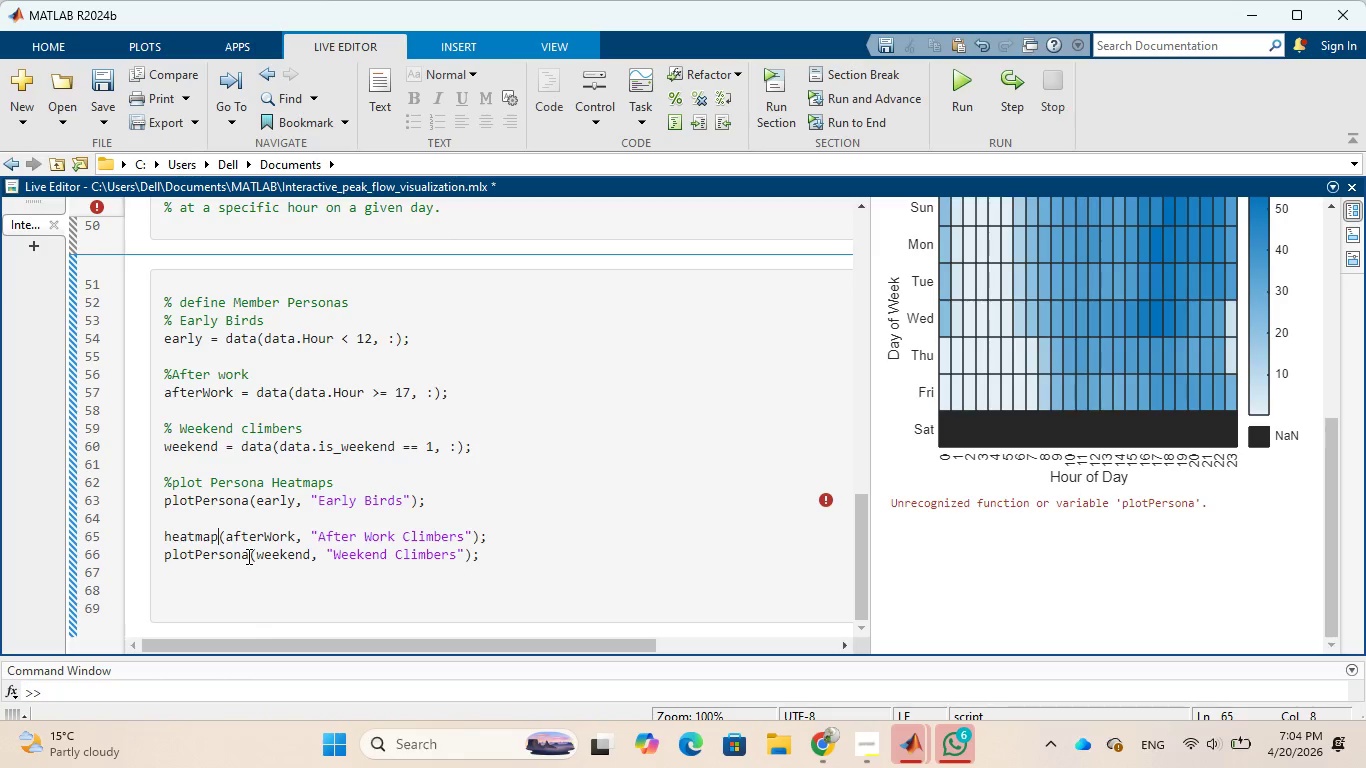 
left_click([247, 556])
 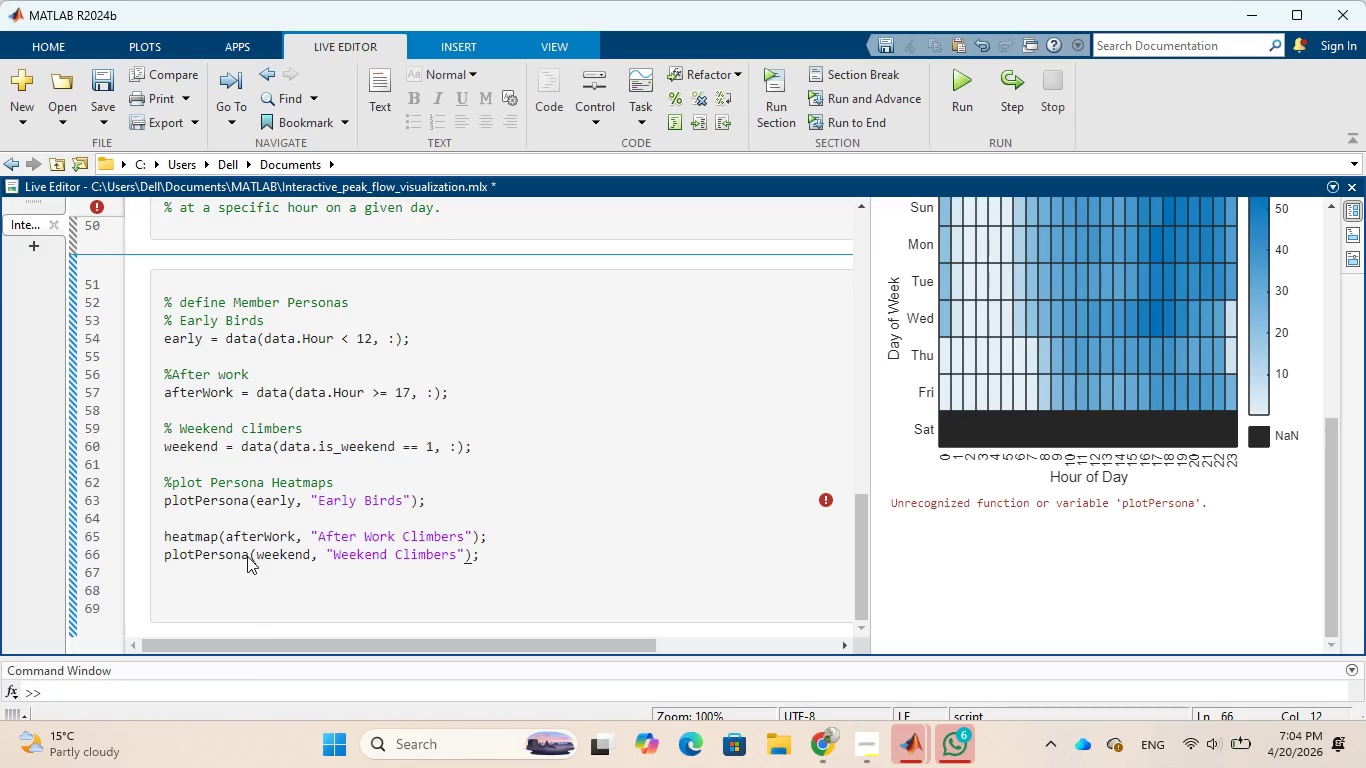 
hold_key(key=Backspace, duration=0.52)
 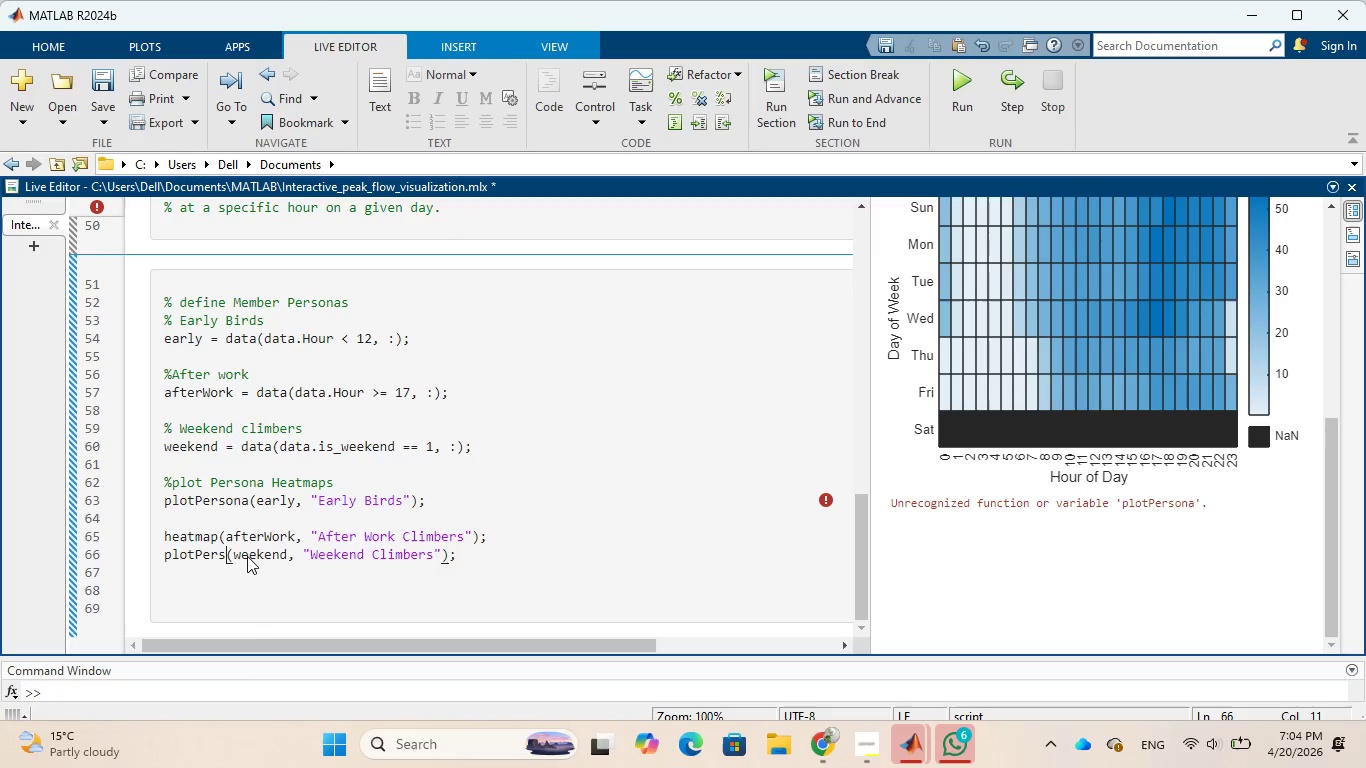 
hold_key(key=Backspace, duration=0.59)
 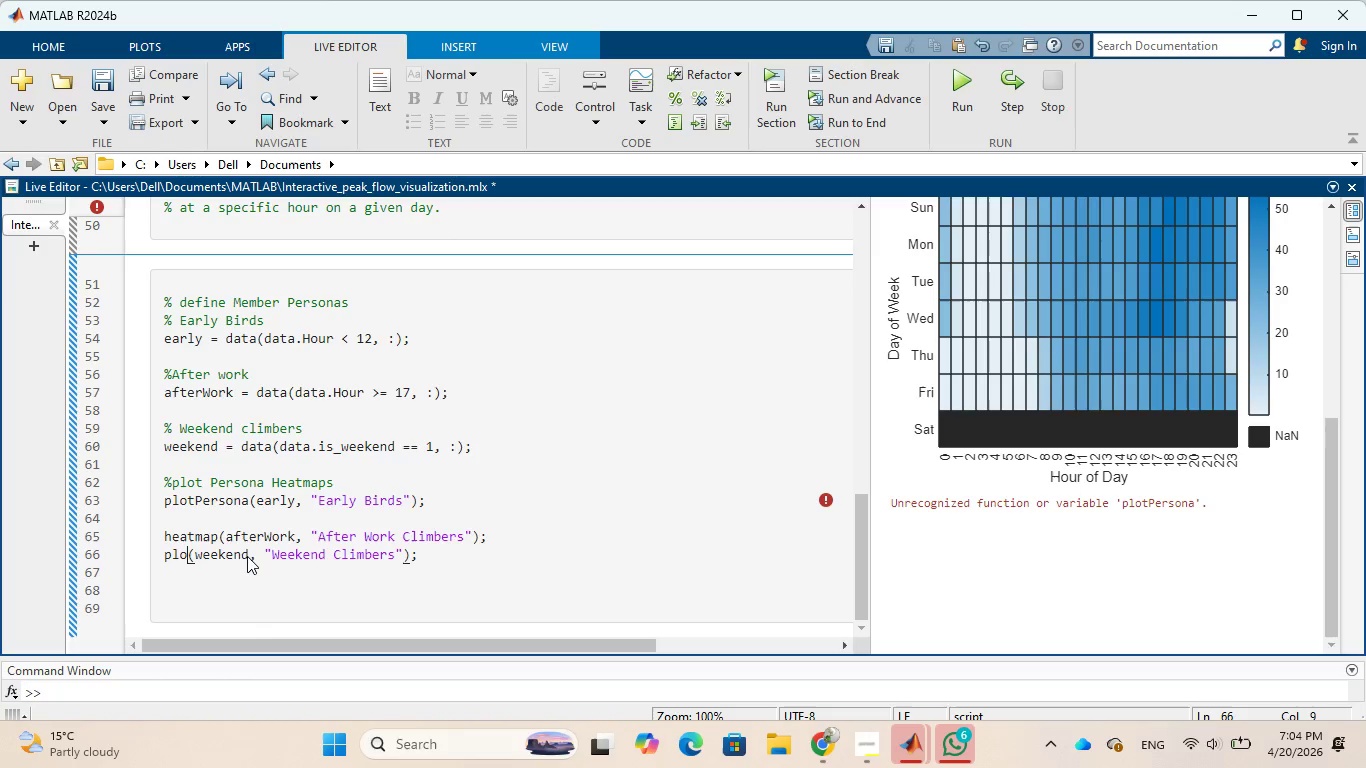 
key(Backspace)
key(Backspace)
key(Backspace)
key(Backspace)
type(heat)
 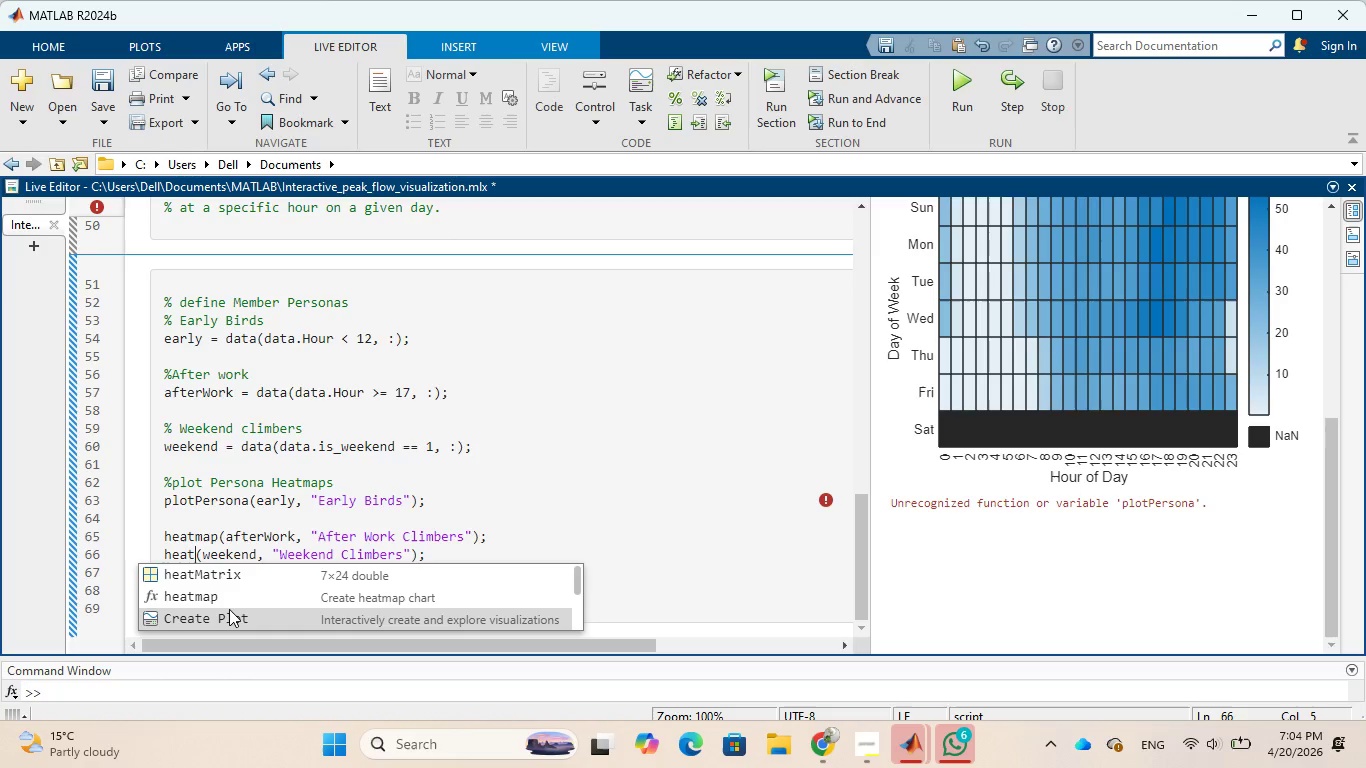 
left_click([220, 595])
 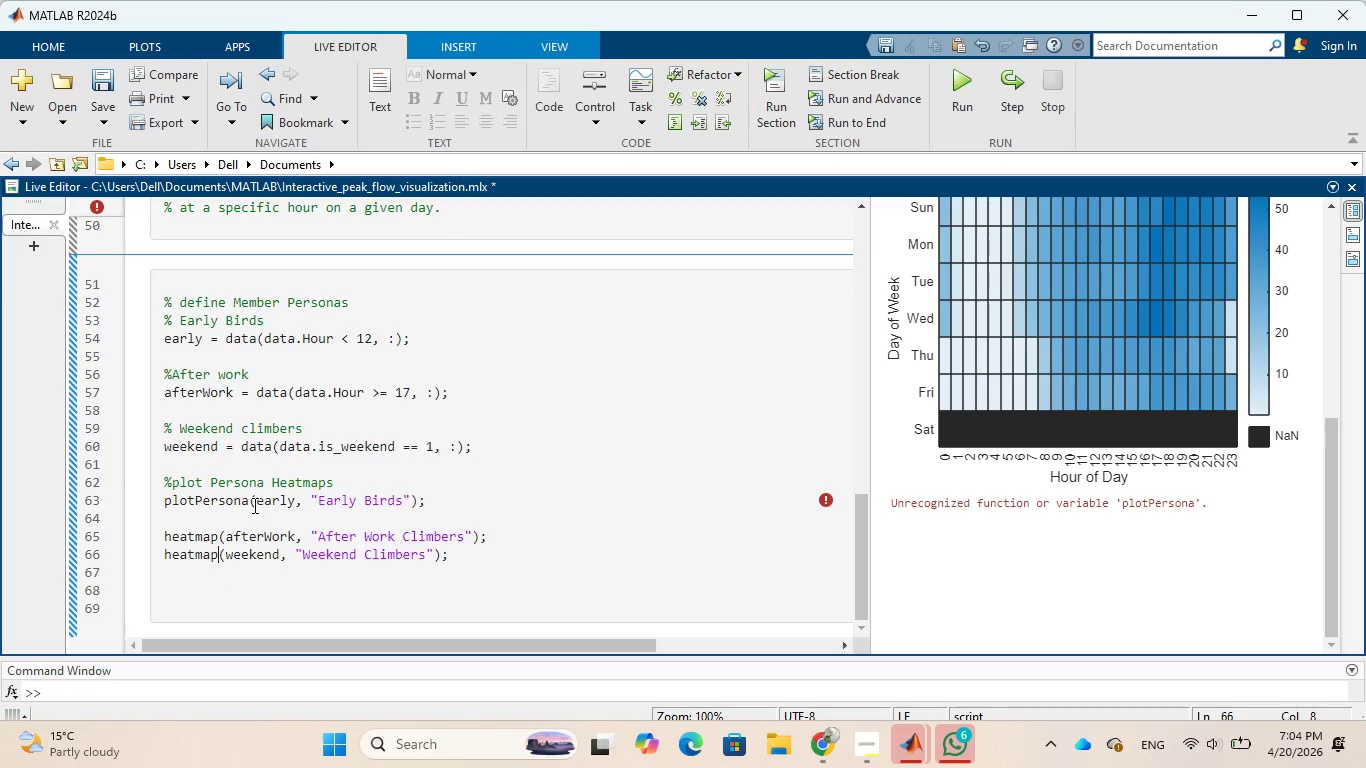 
left_click([247, 504])
 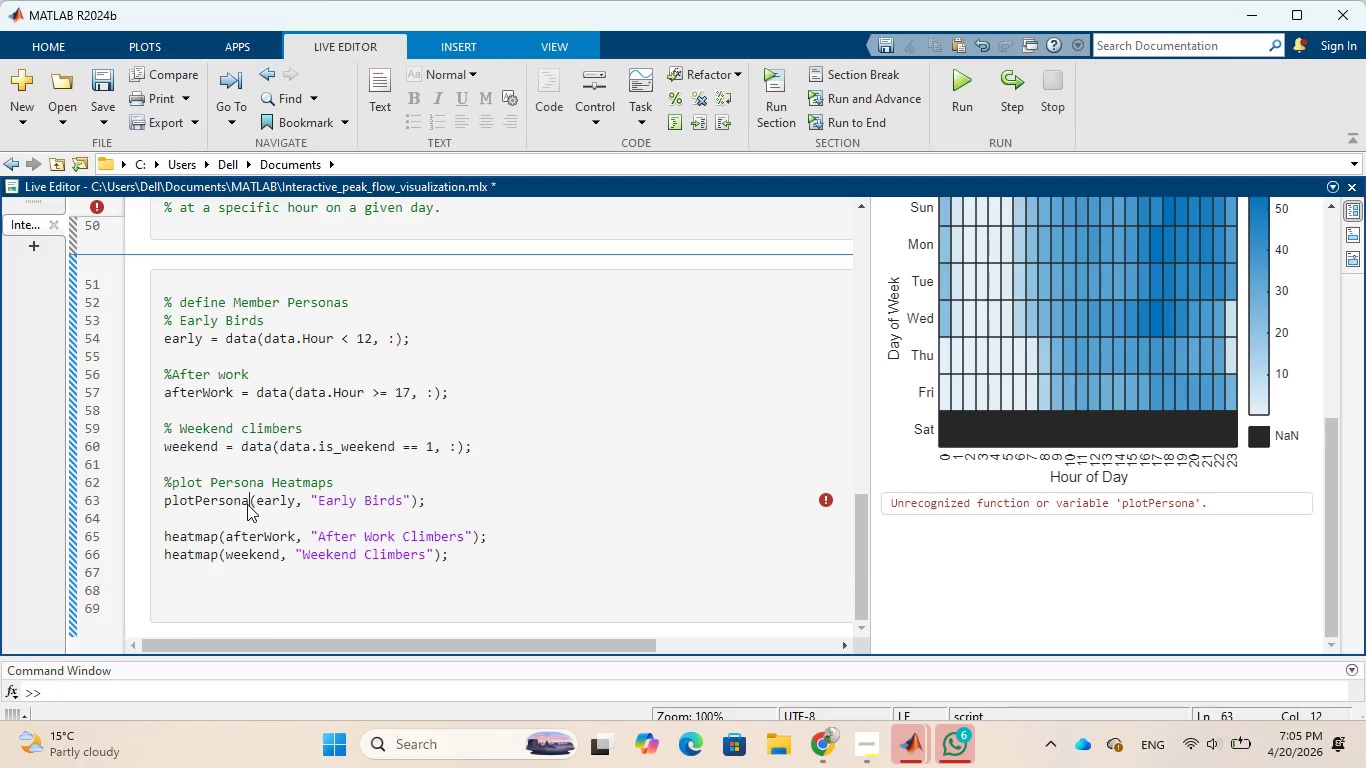 
key(Backspace)
key(Backspace)
key(Backspace)
key(Backspace)
key(Backspace)
key(Backspace)
key(Backspace)
key(Backspace)
key(Backspace)
key(Backspace)
key(Backspace)
type(heat)
 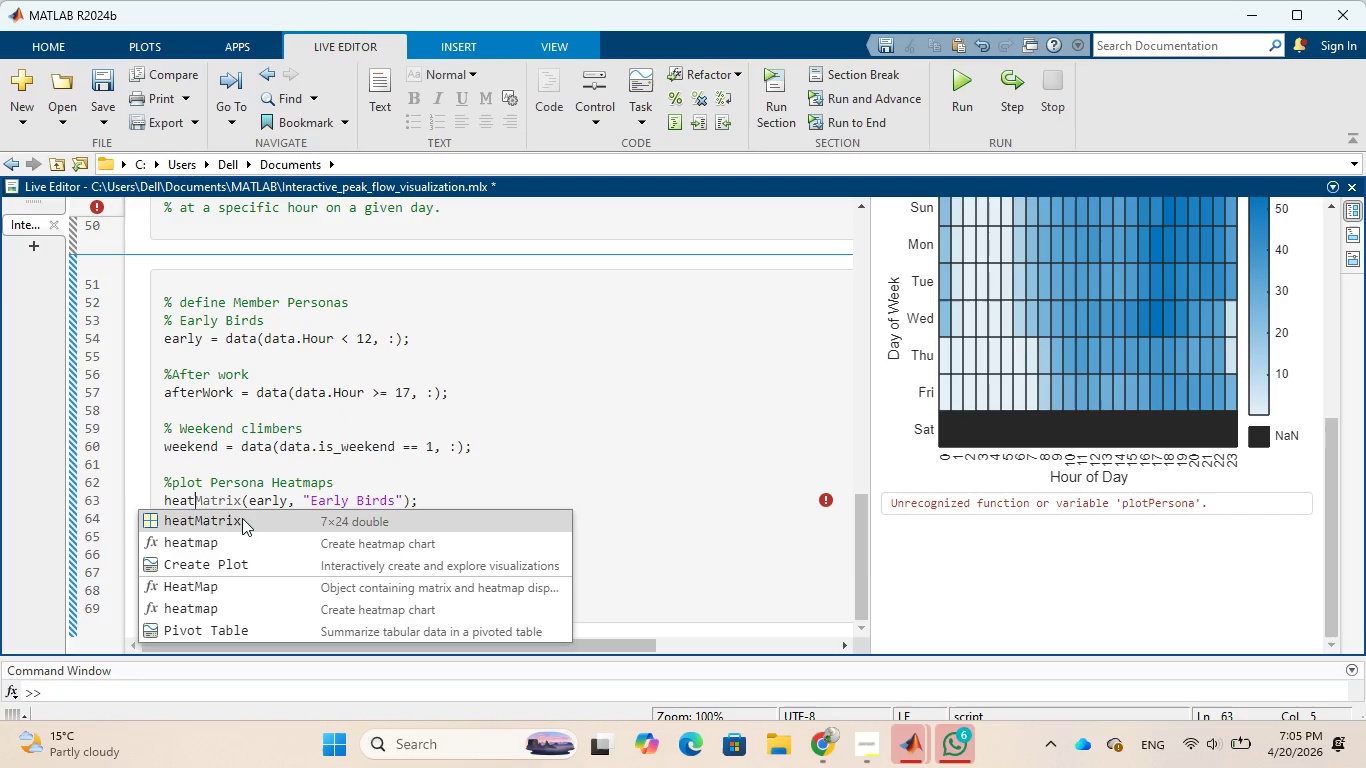 
left_click([212, 541])
 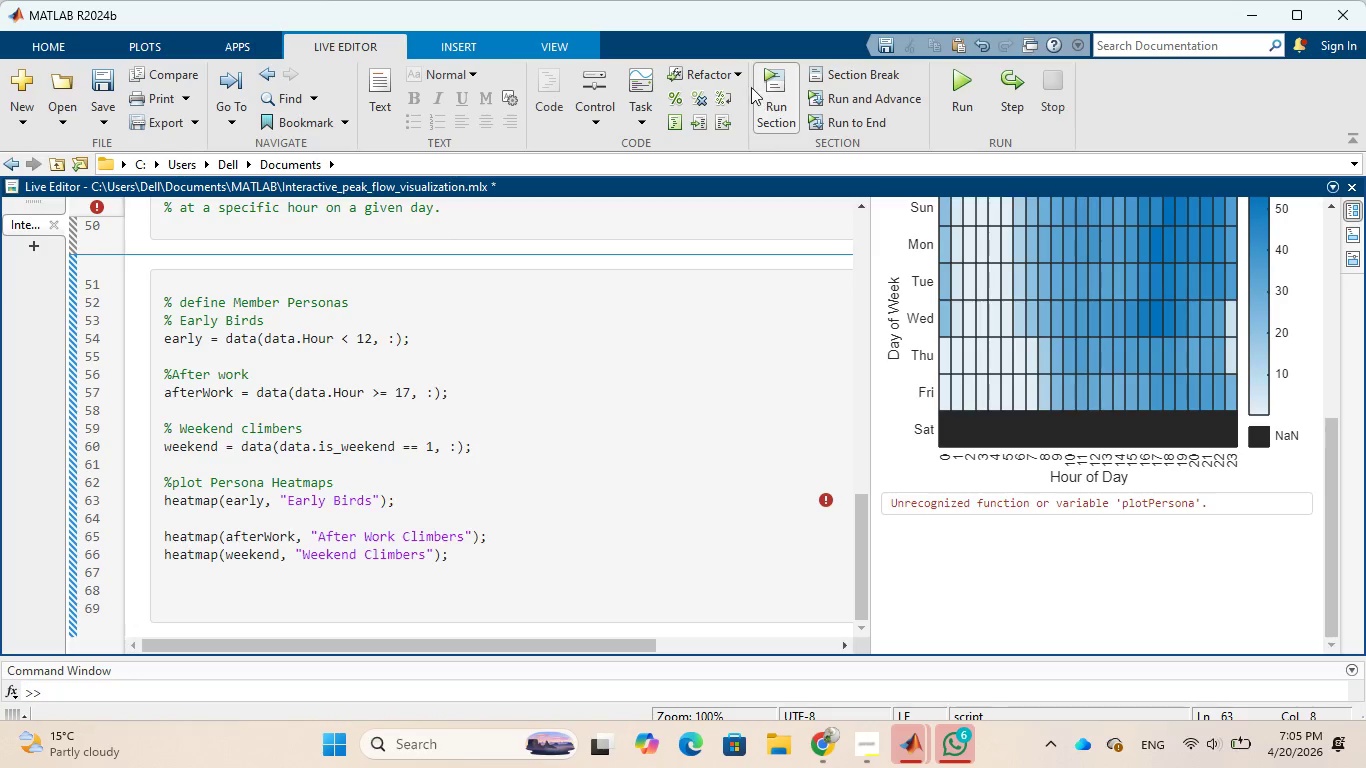 
left_click([770, 85])
 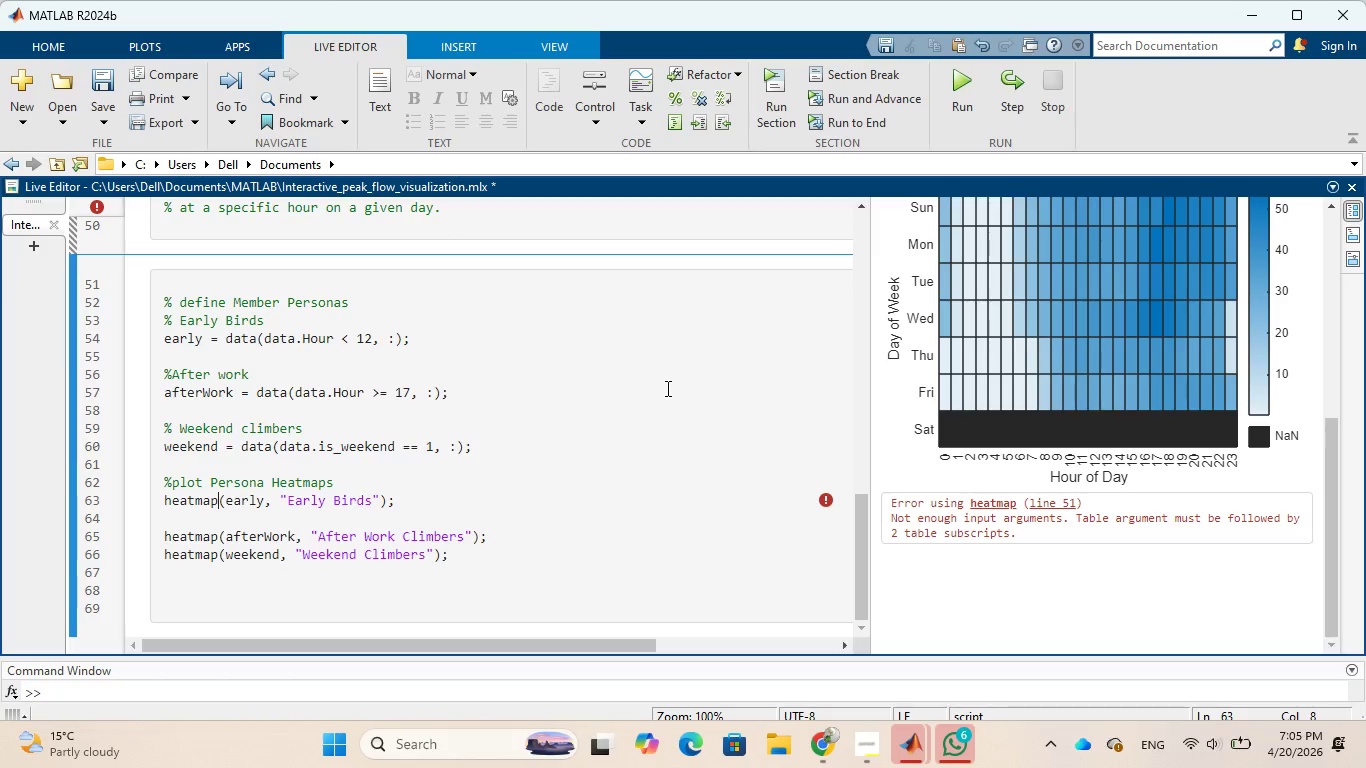 
wait(16.12)
 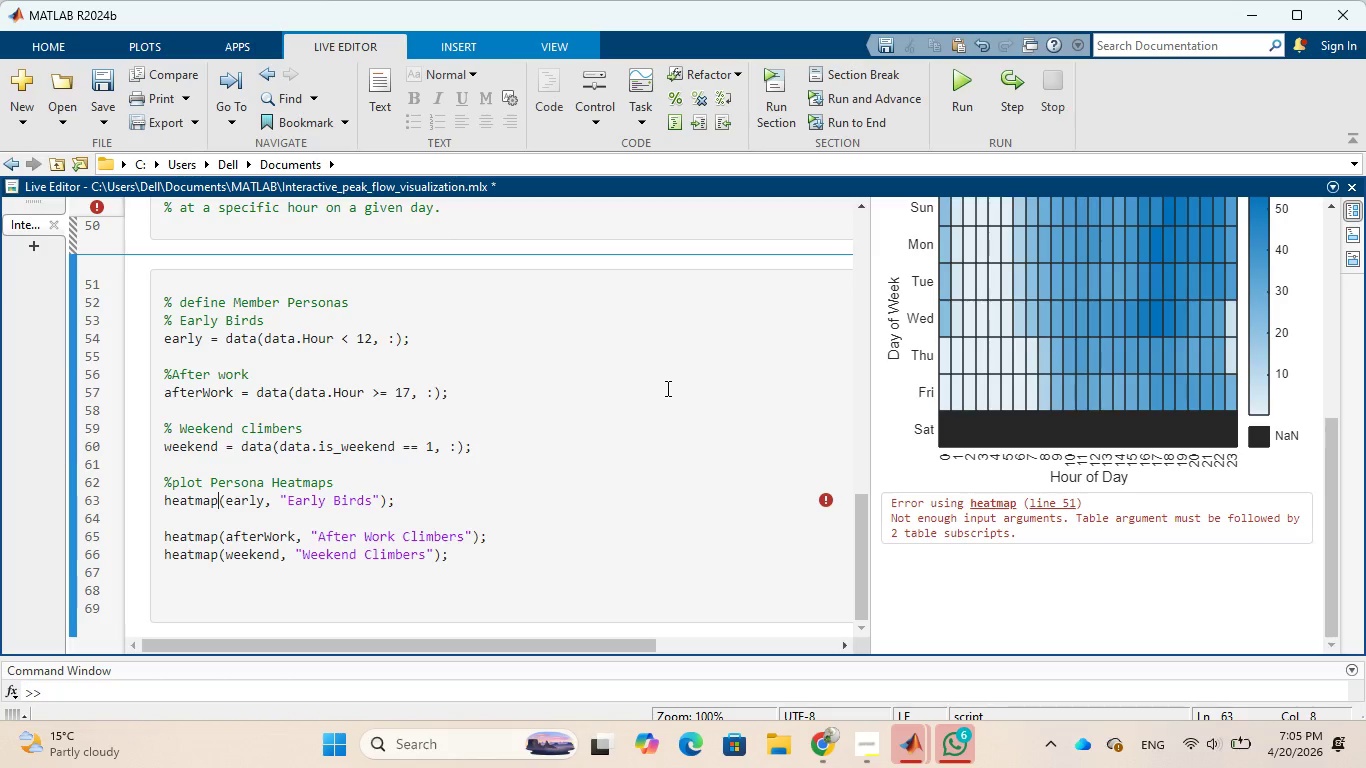 
scroll: coordinate [694, 446], scroll_direction: up, amount: 2.0
 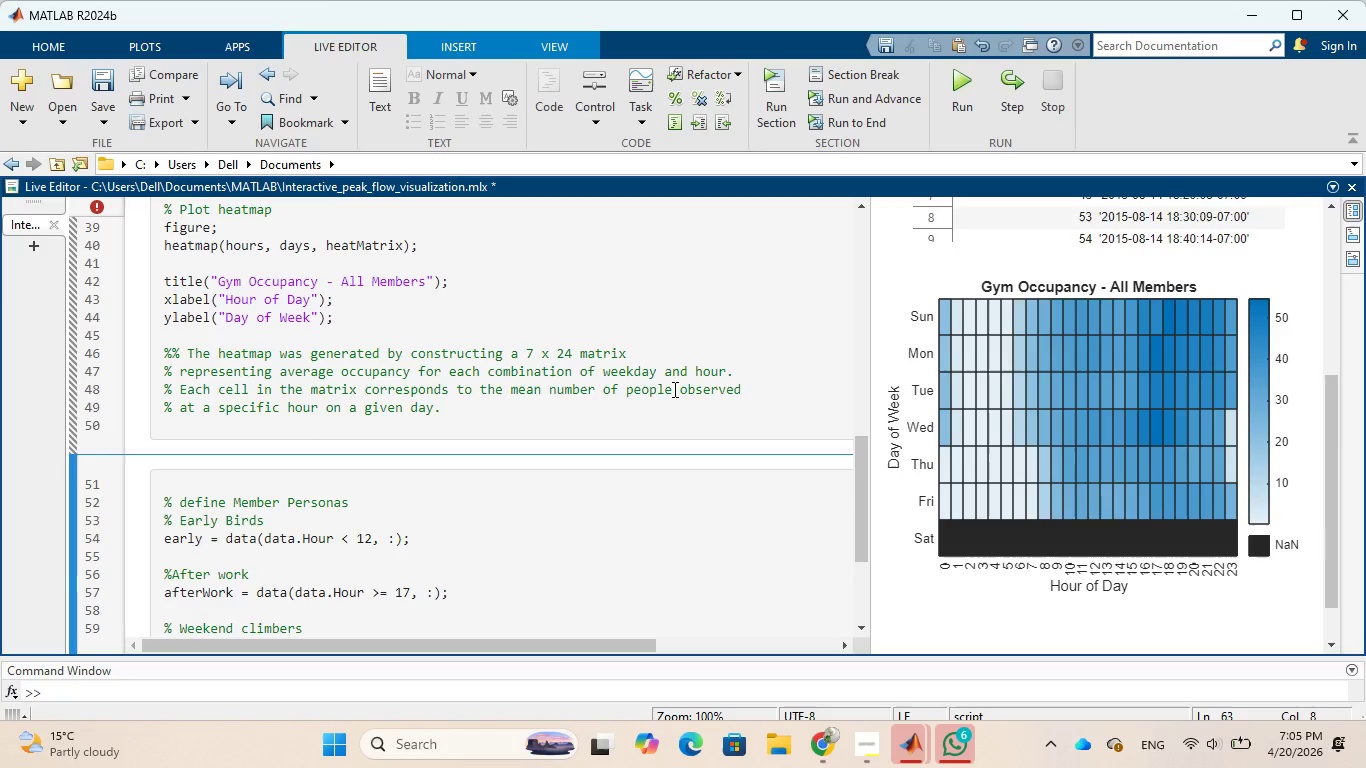 
wait(7.31)
 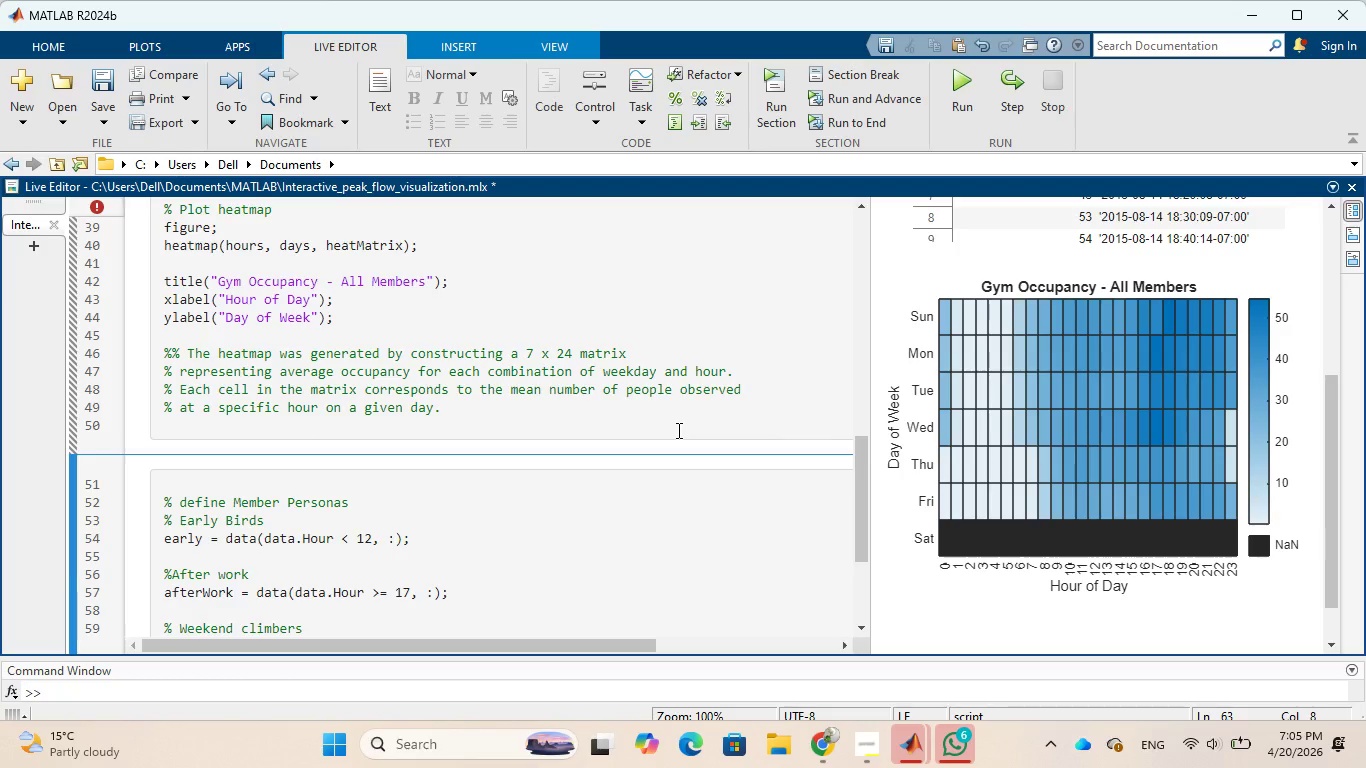 
scroll: coordinate [600, 515], scroll_direction: down, amount: 2.0
 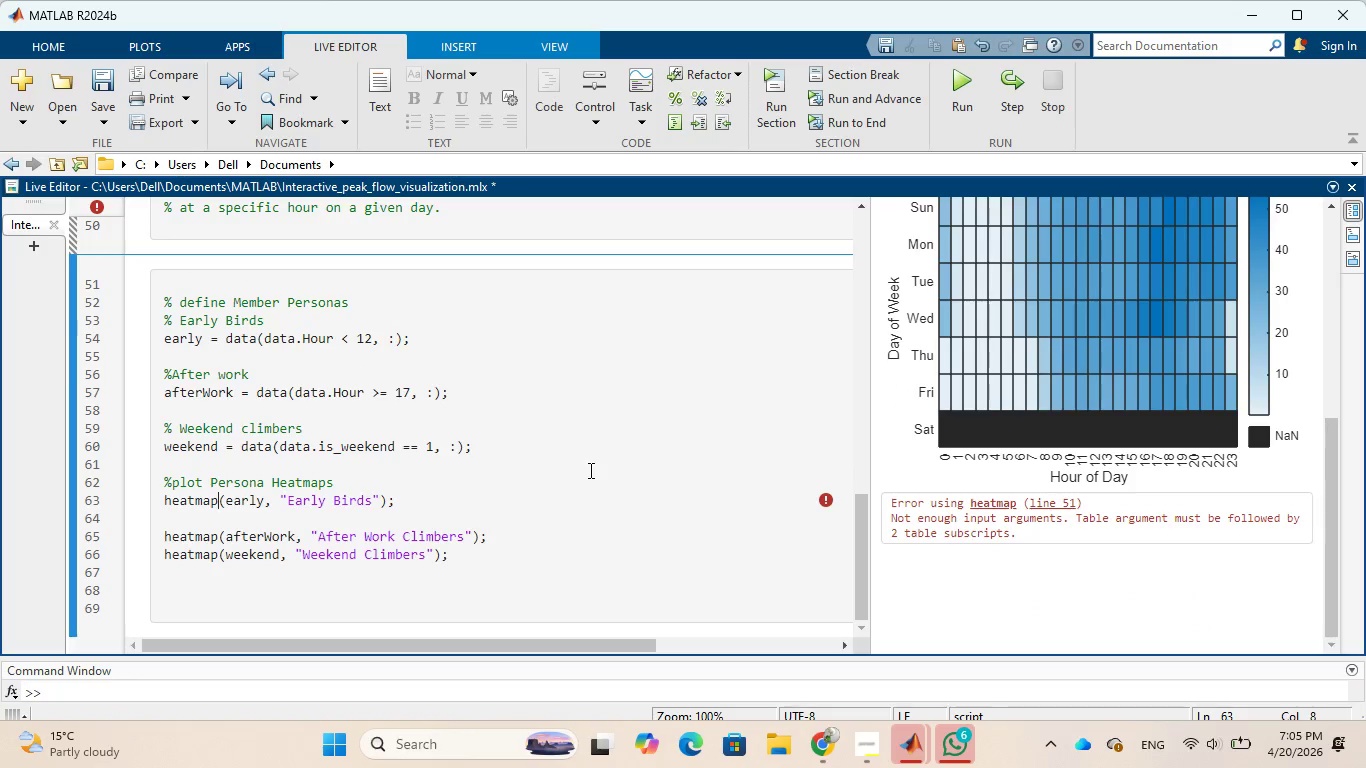 
key(Control+Z)
 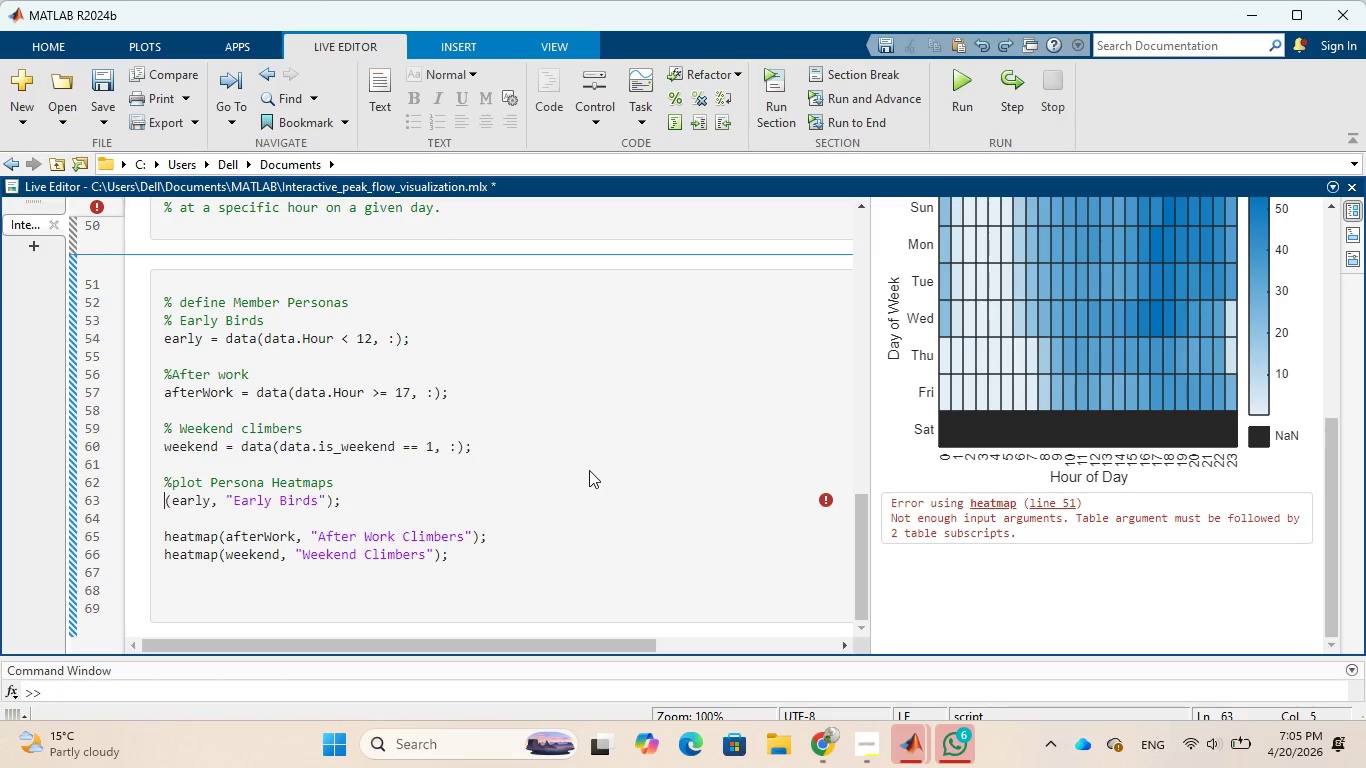 
key(Control+Z)
 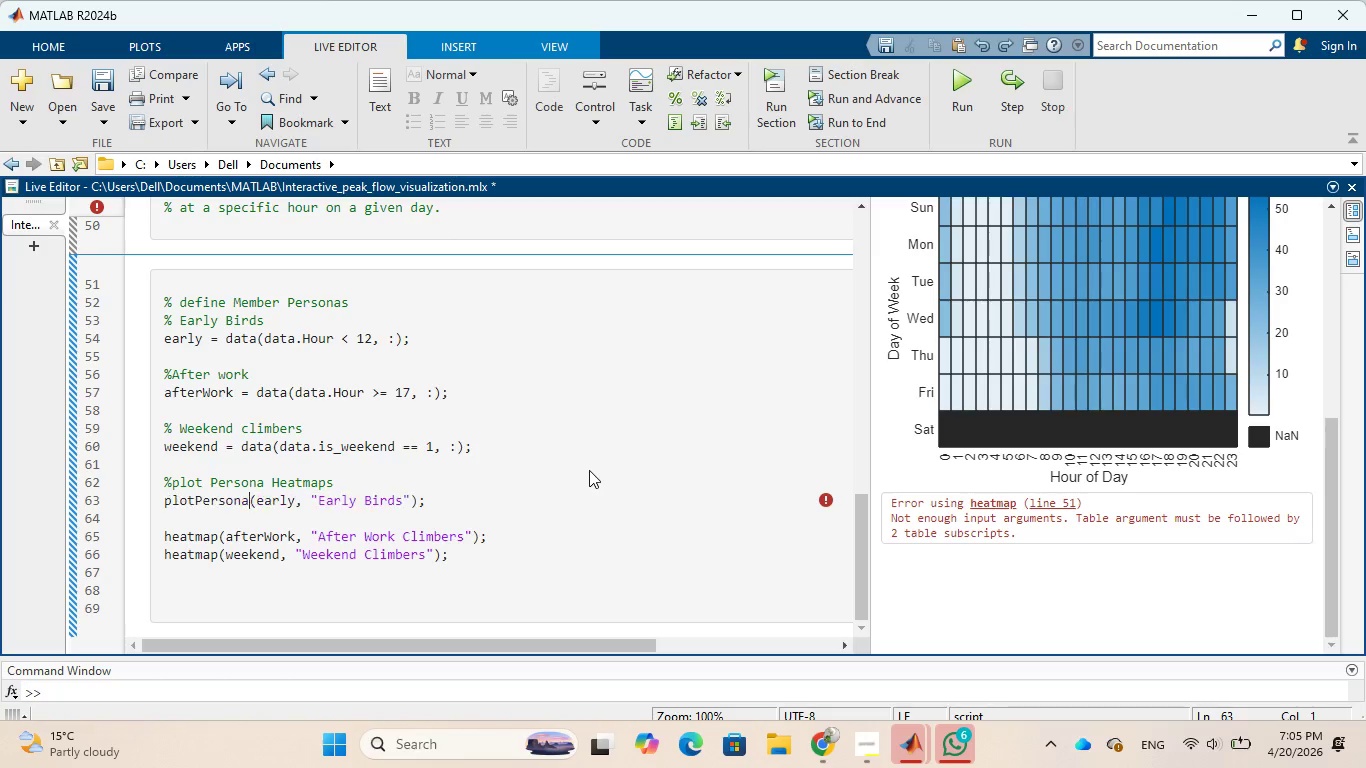 
key(Control+Z)
 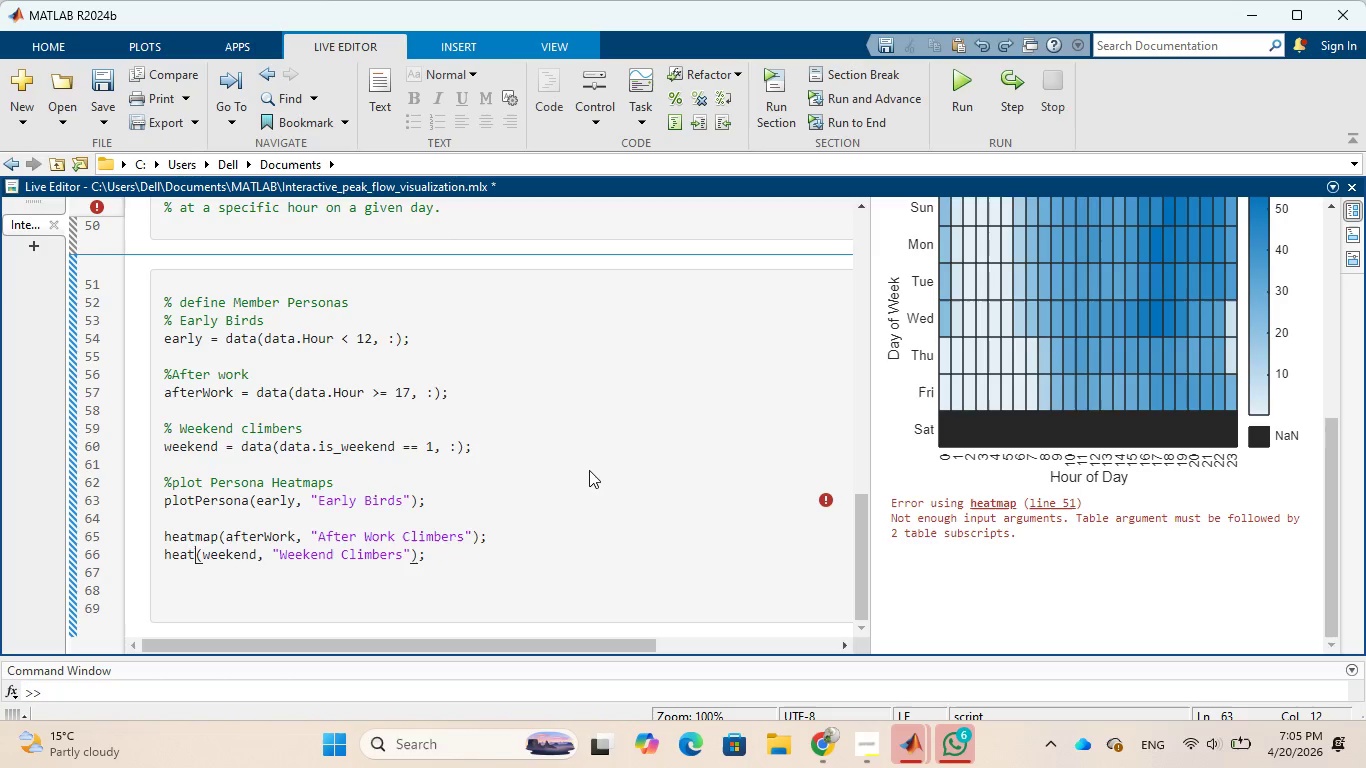 
key(Control+Z)
 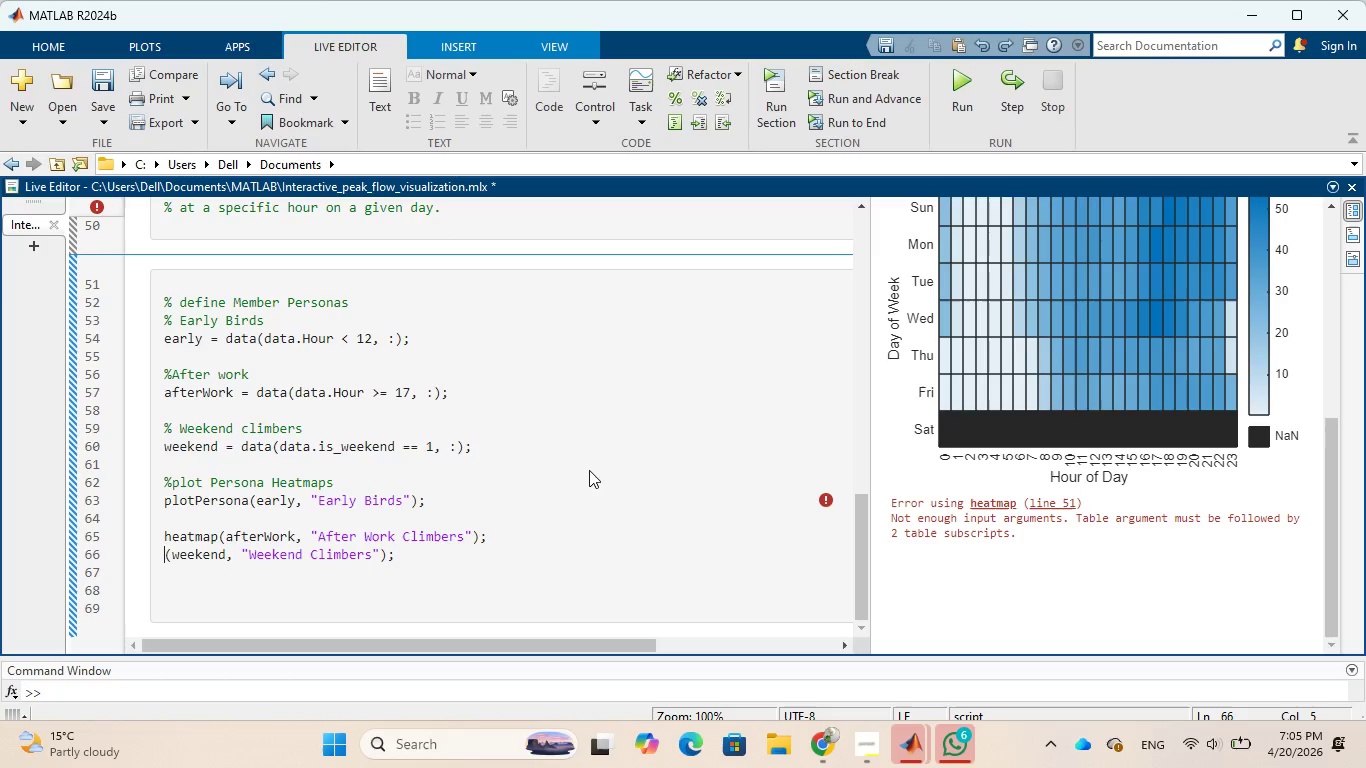 
key(Control+Z)
 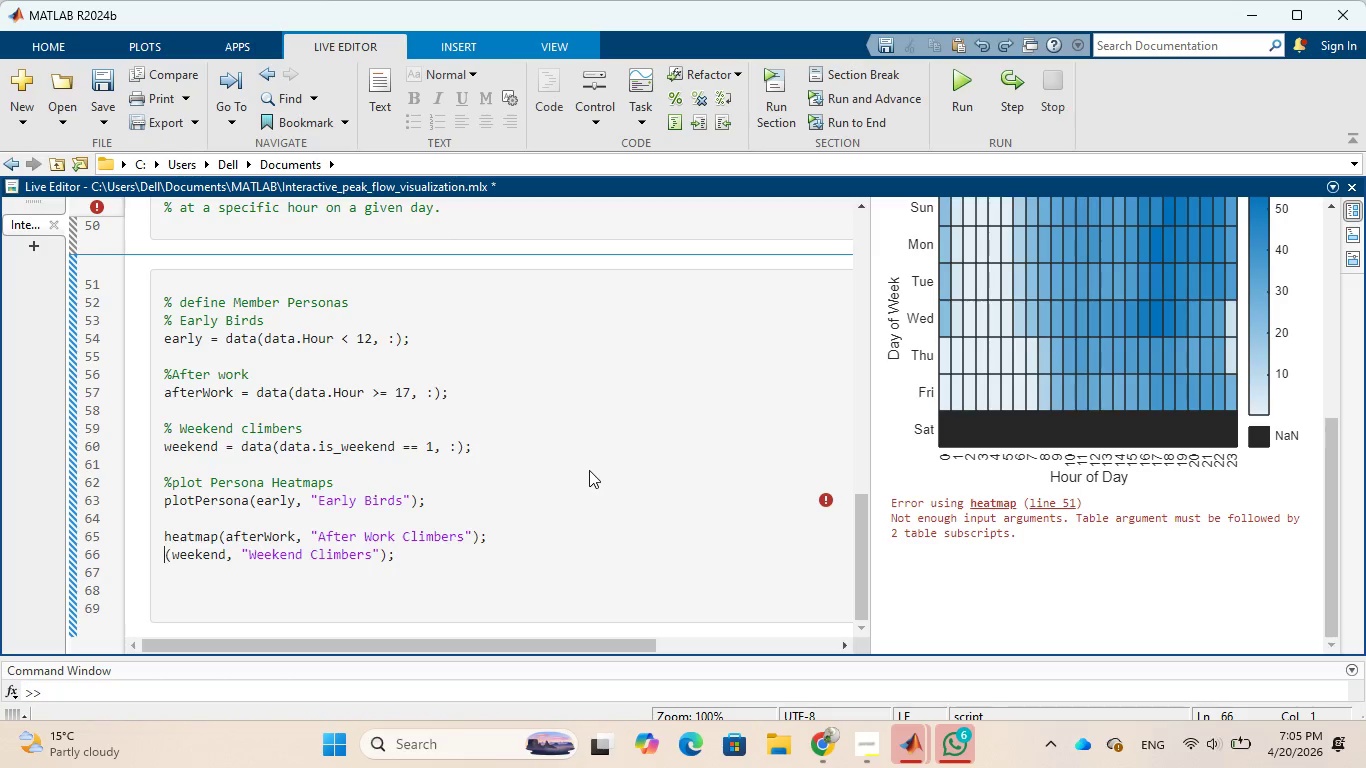 
key(Control+Z)
 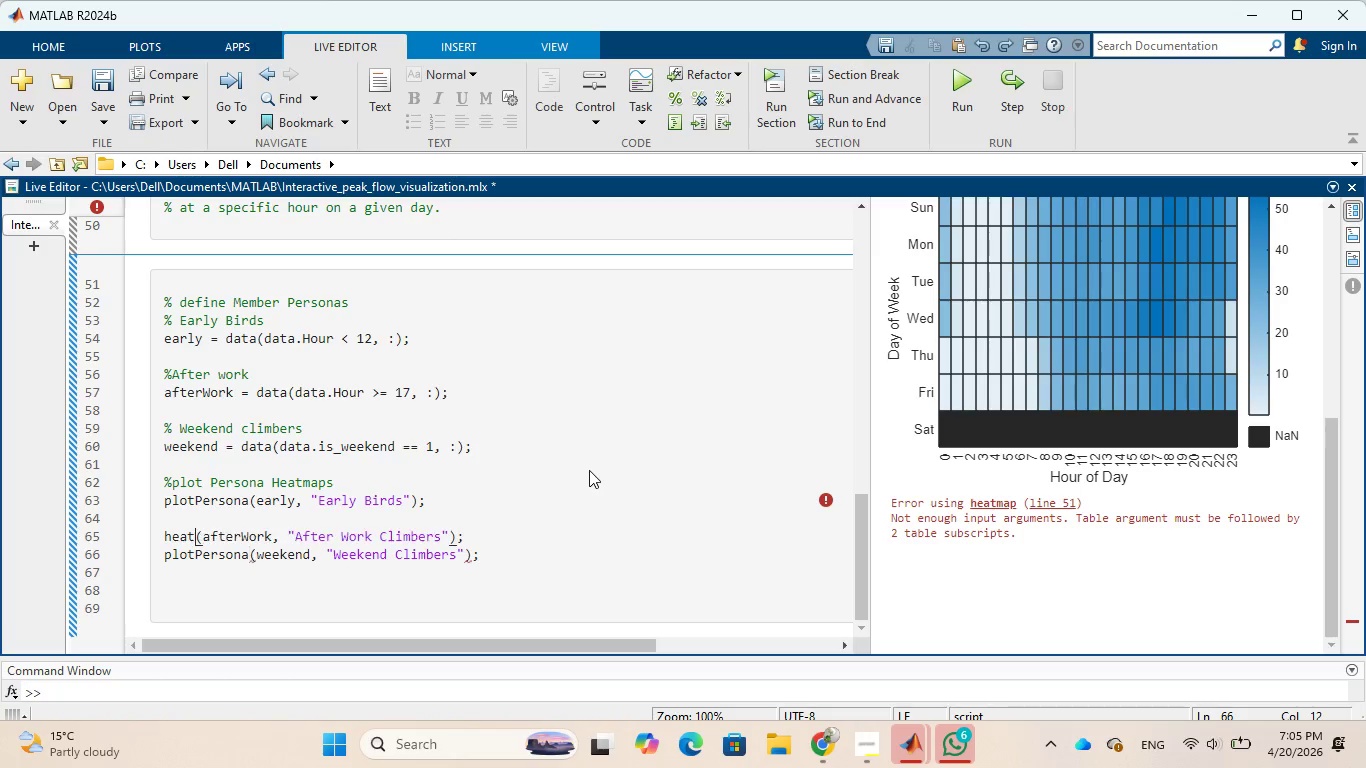 
key(Control+Z)
 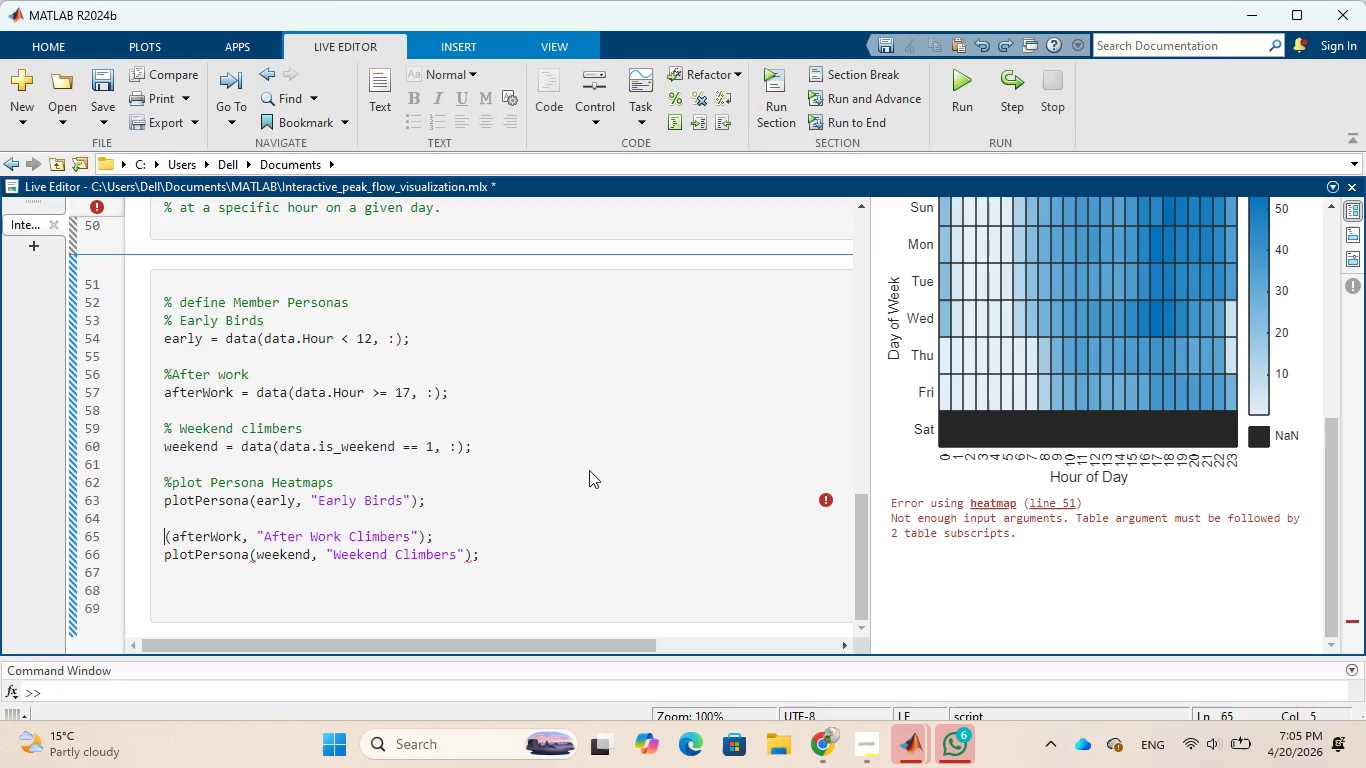 
key(Control+Z)
 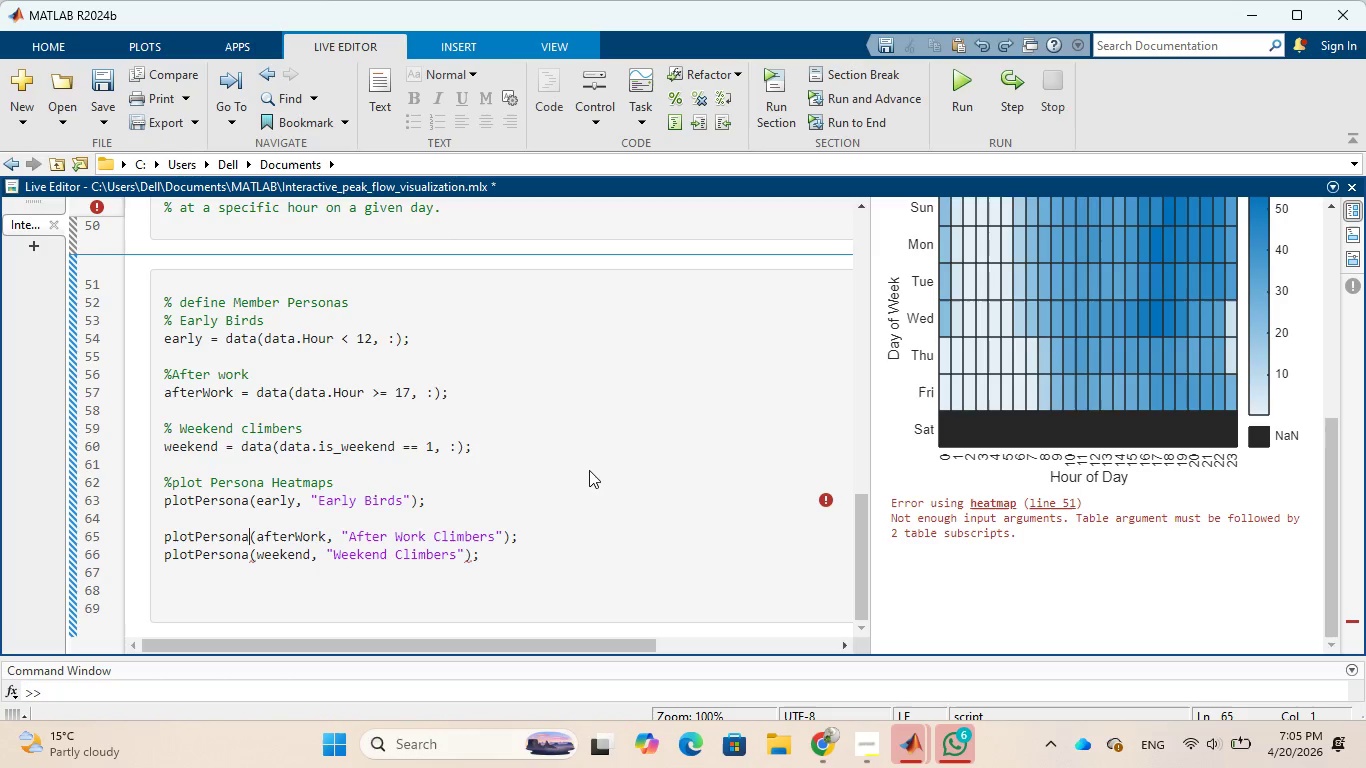 
key(Control+Z)
 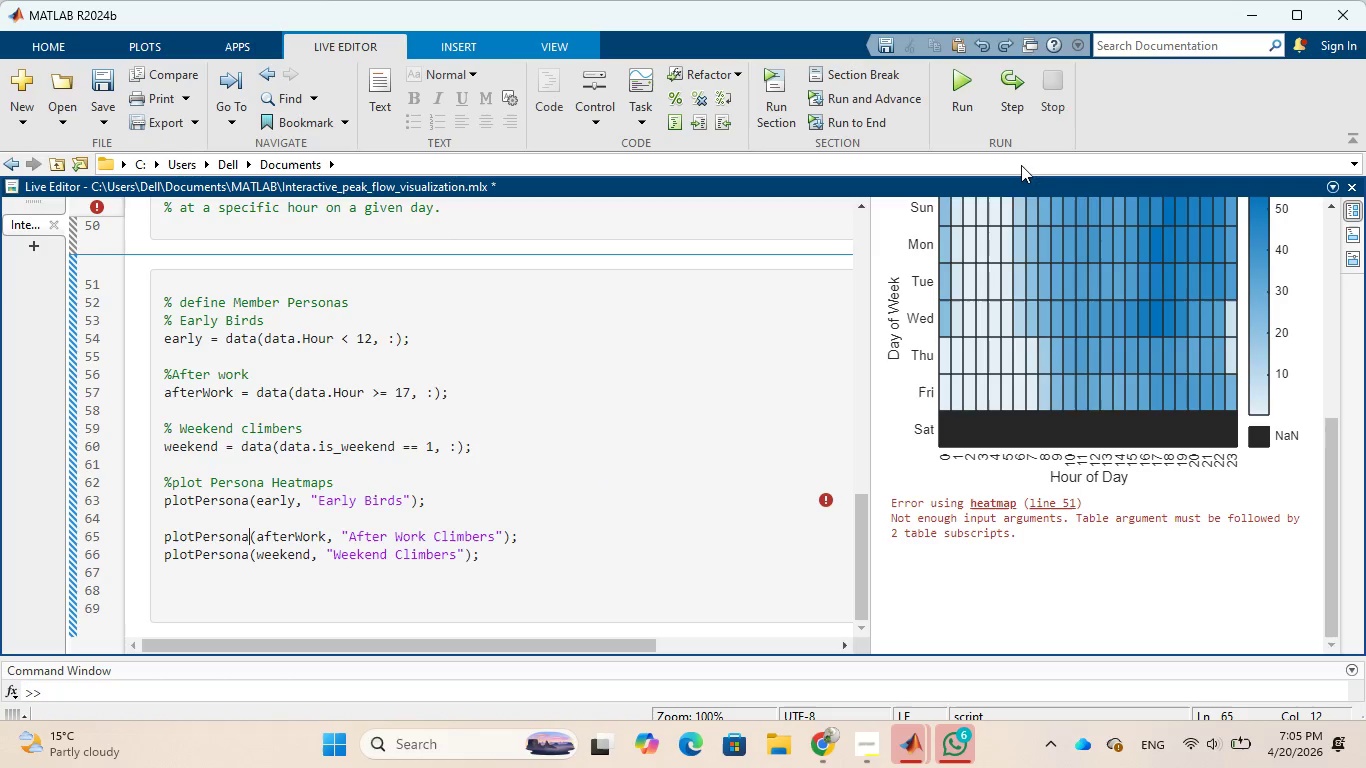 
left_click([971, 87])
 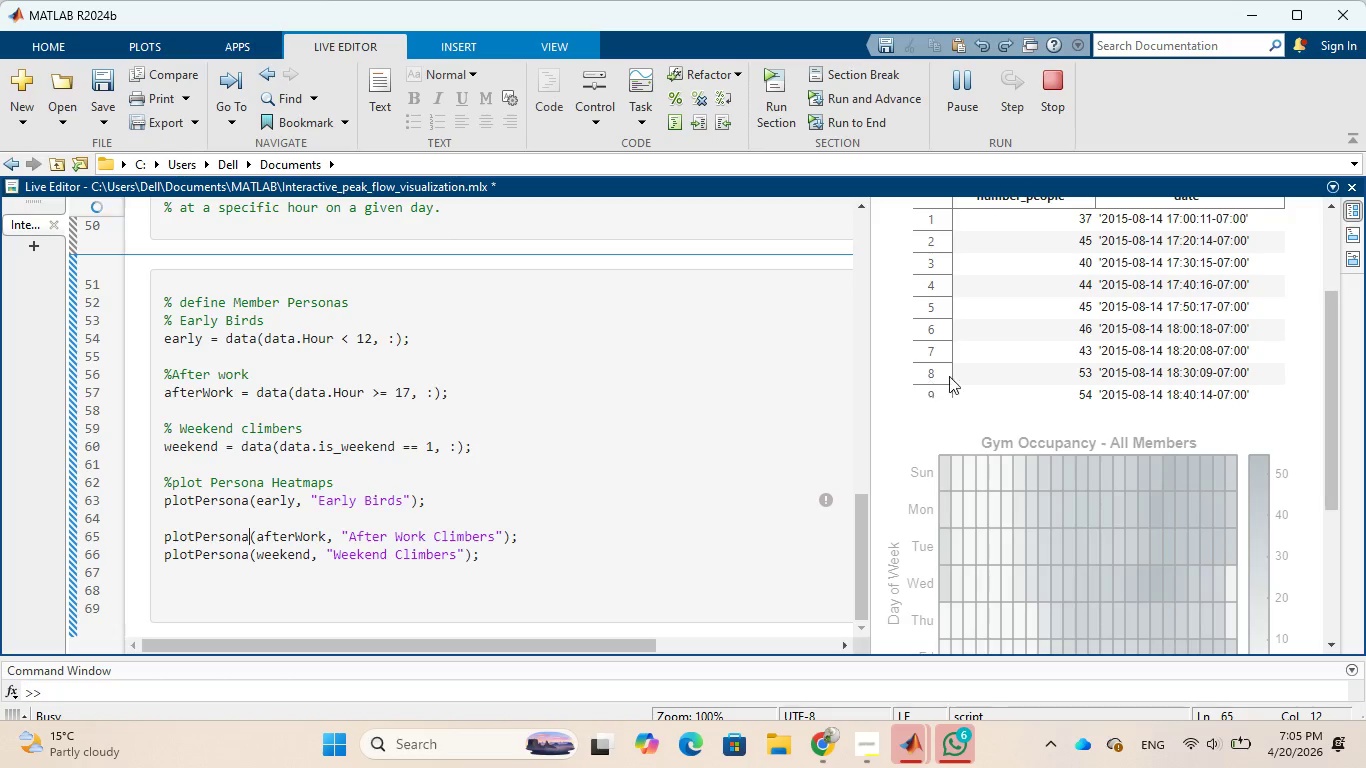 
scroll: coordinate [977, 365], scroll_direction: down, amount: 4.0
 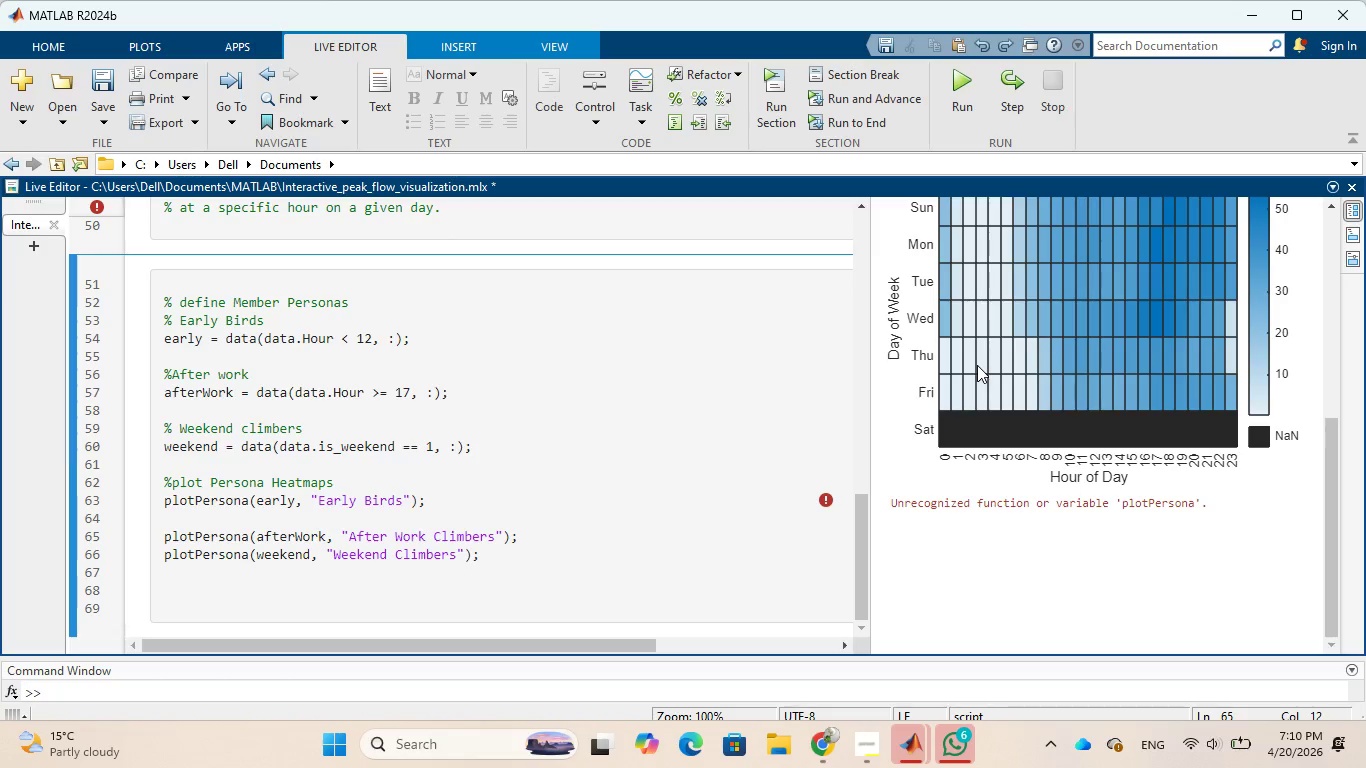 
wait(270.7)
 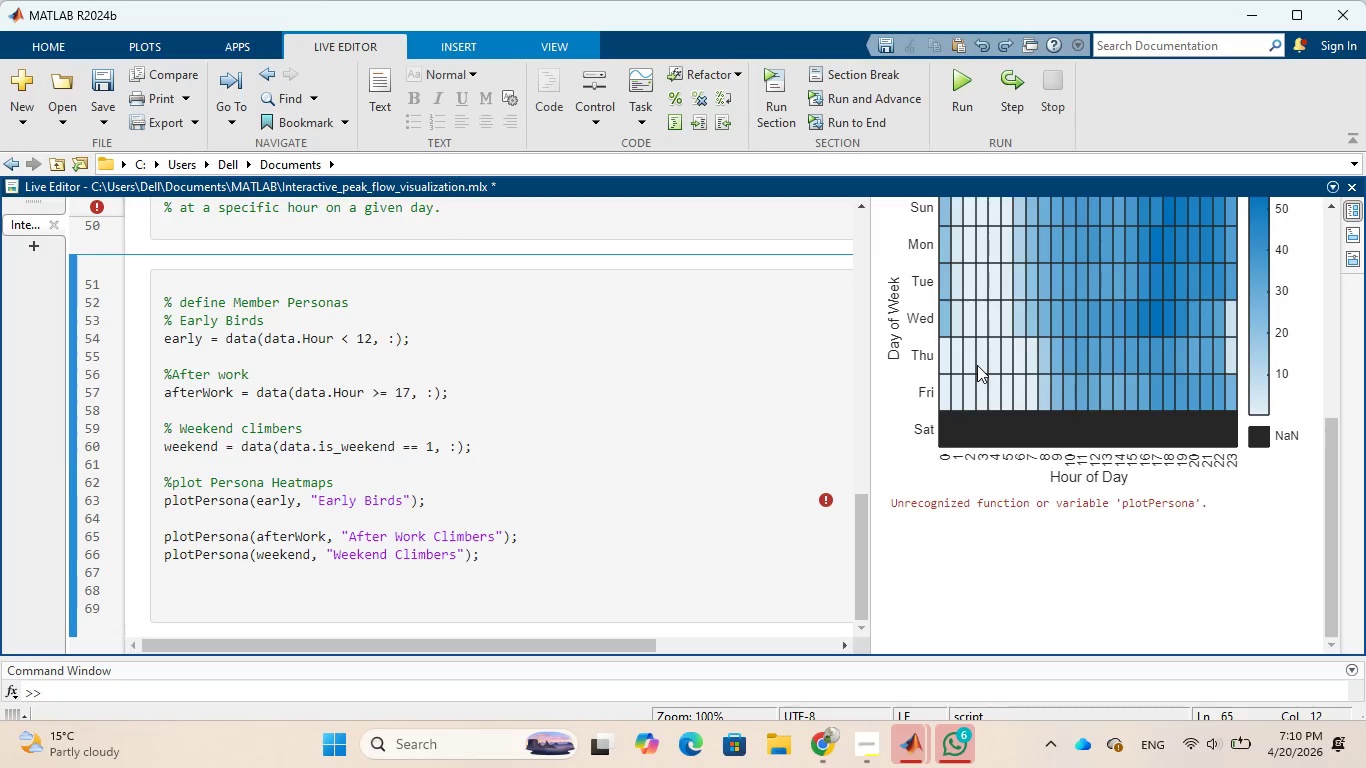 
scroll: coordinate [671, 374], scroll_direction: up, amount: 4.0
 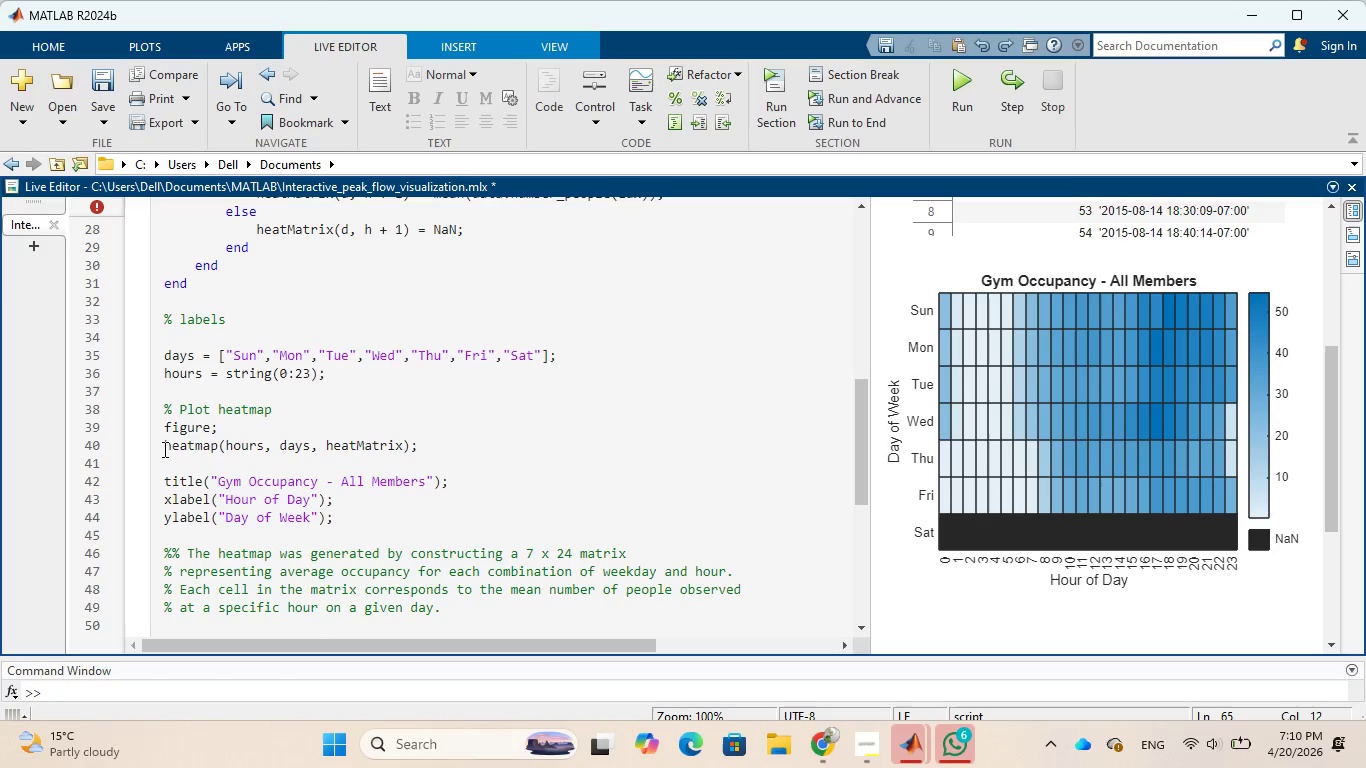 
wait(7.64)
 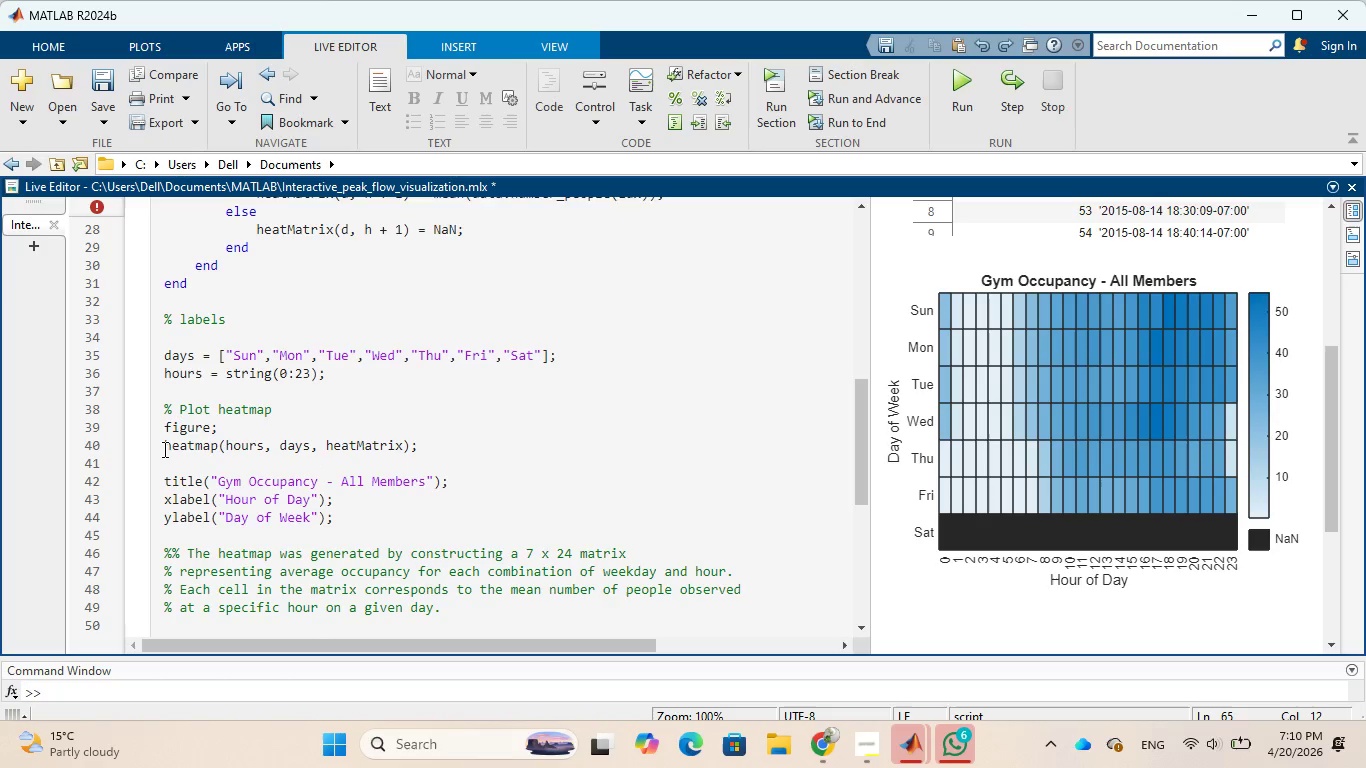 
left_click_drag(start_coordinate=[166, 431], to_coordinate=[430, 441])
 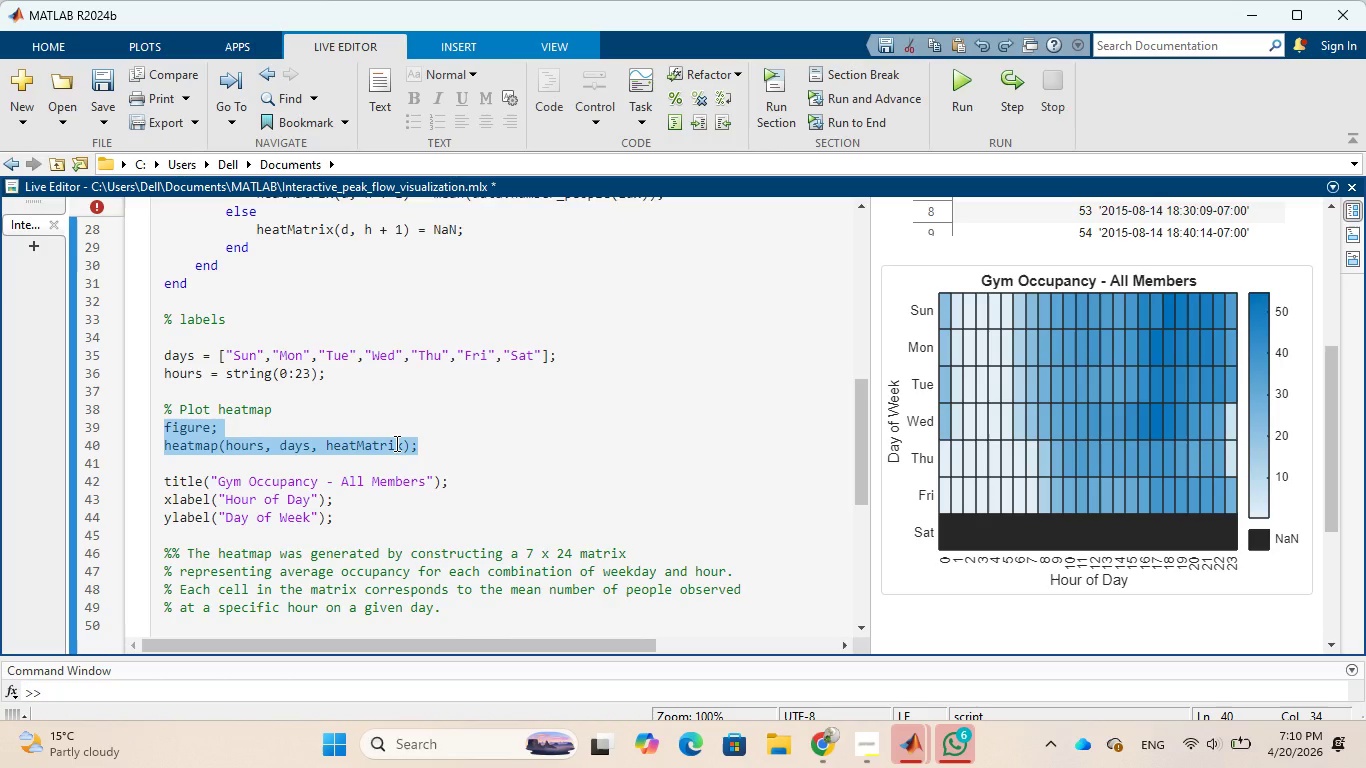 
right_click([395, 443])
 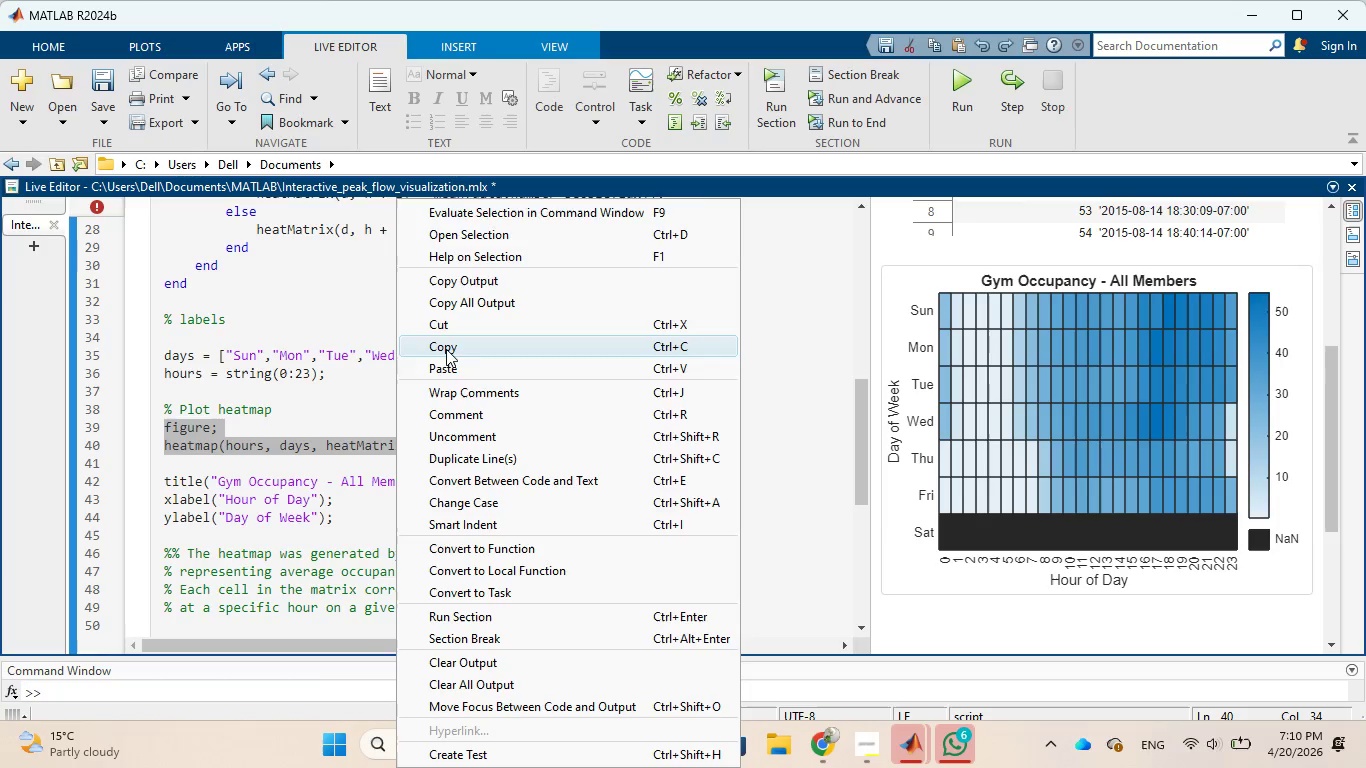 
left_click([447, 348])
 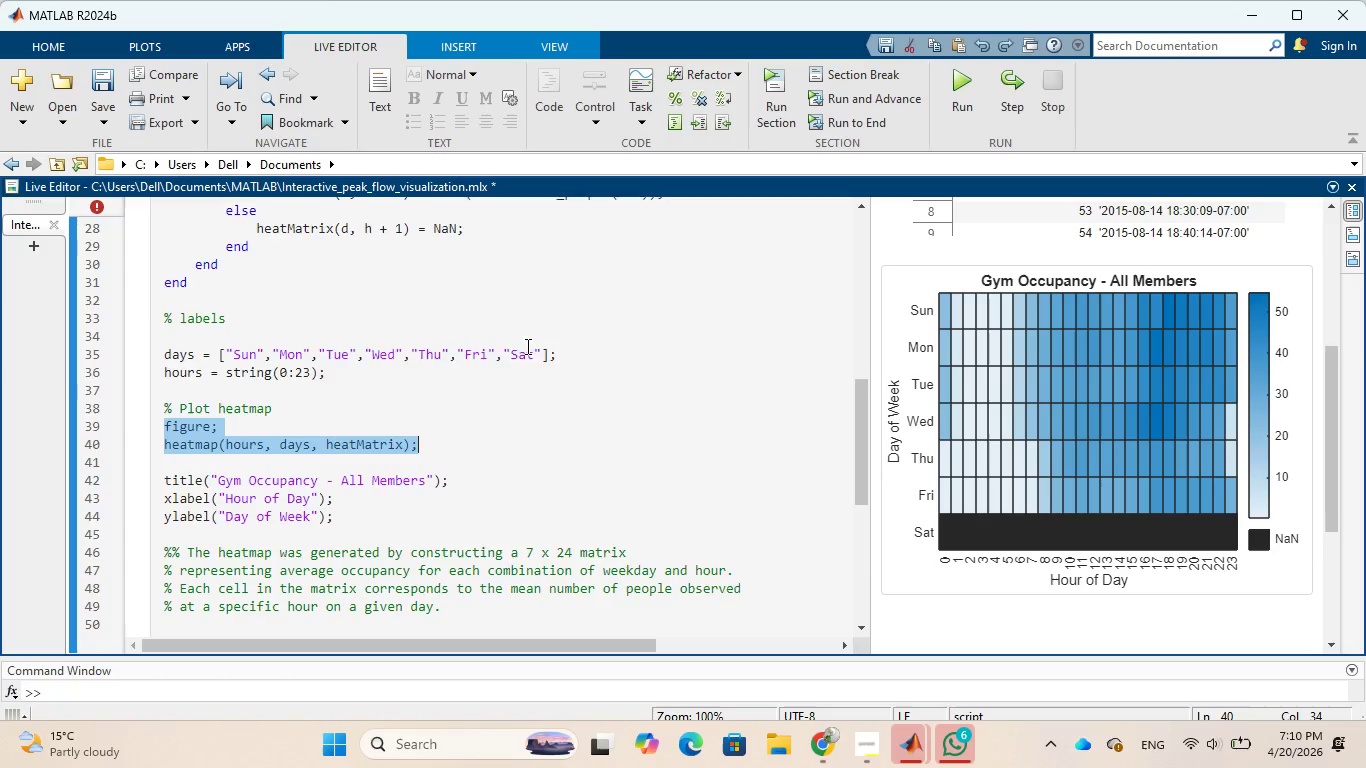 
scroll: coordinate [526, 346], scroll_direction: down, amount: 3.0
 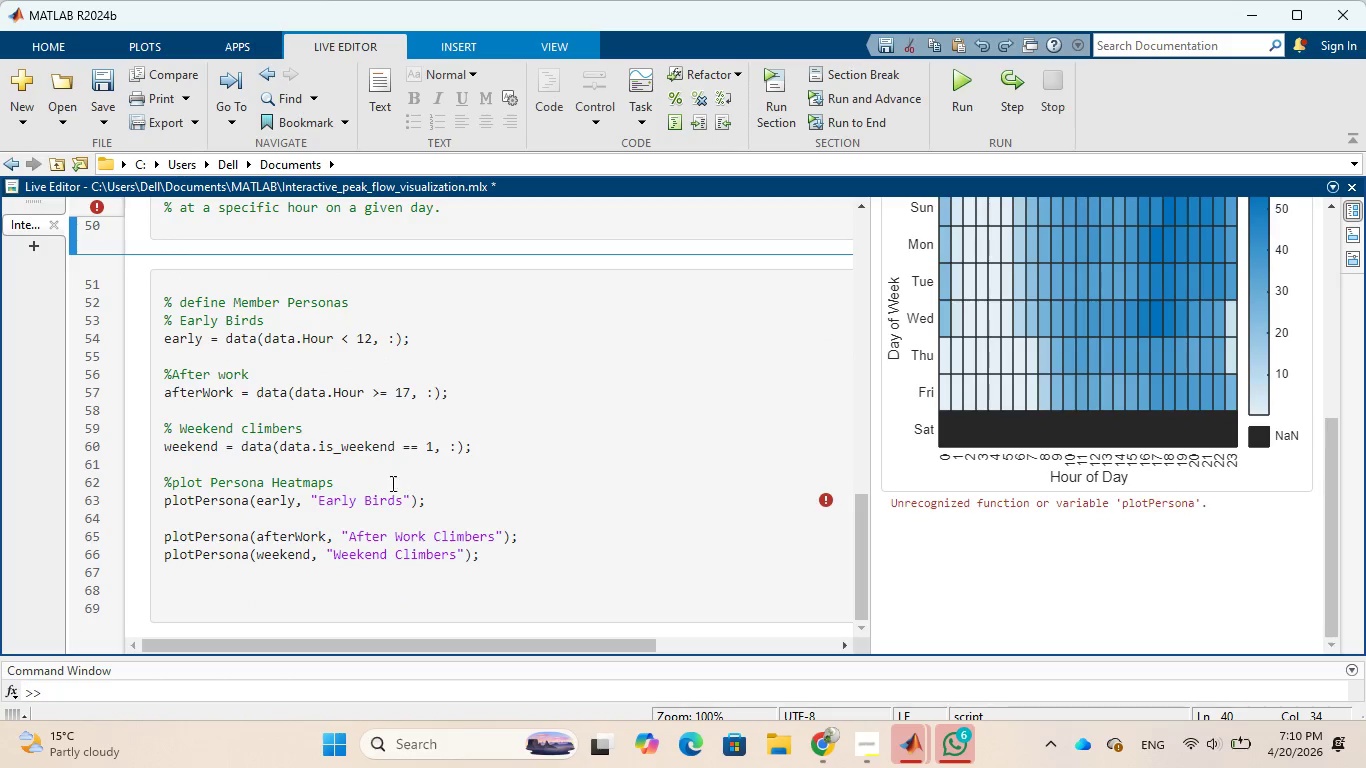 
left_click([367, 478])
 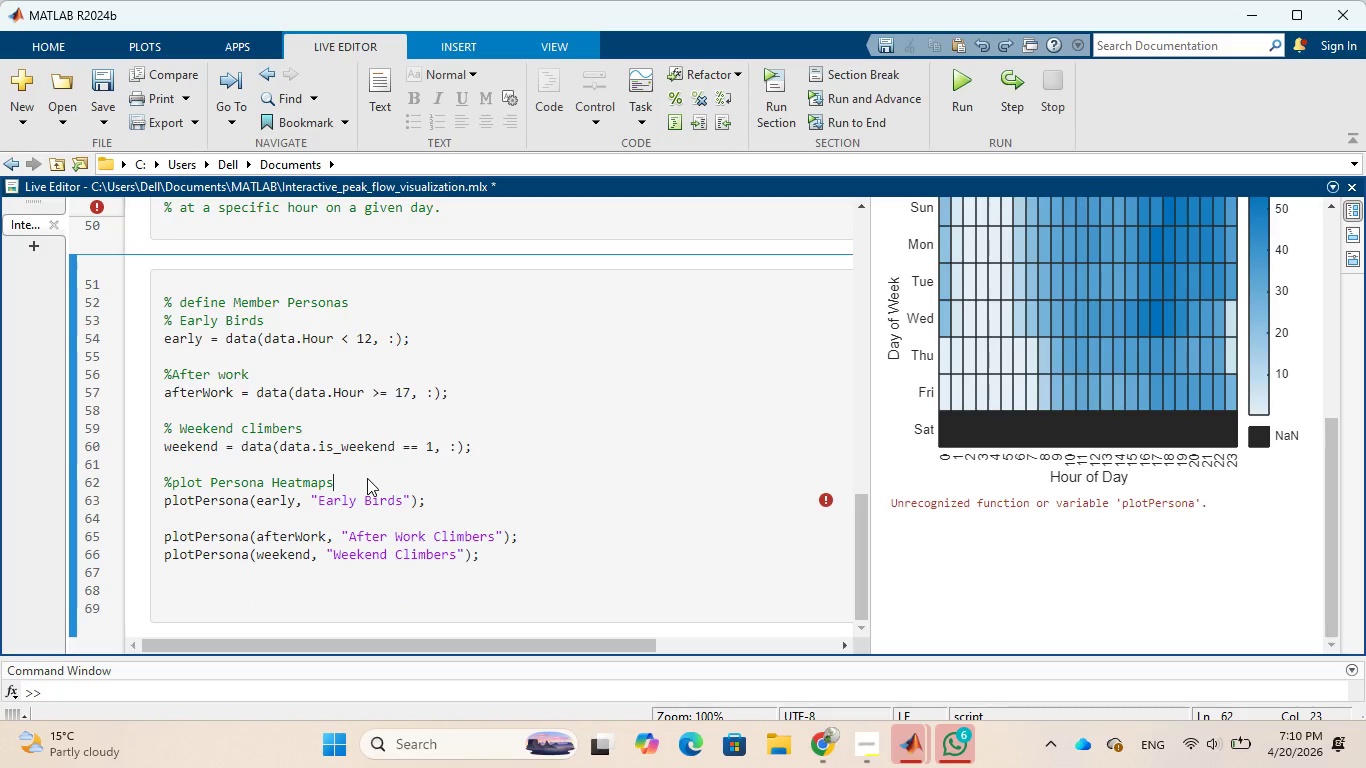 
key(Enter)
 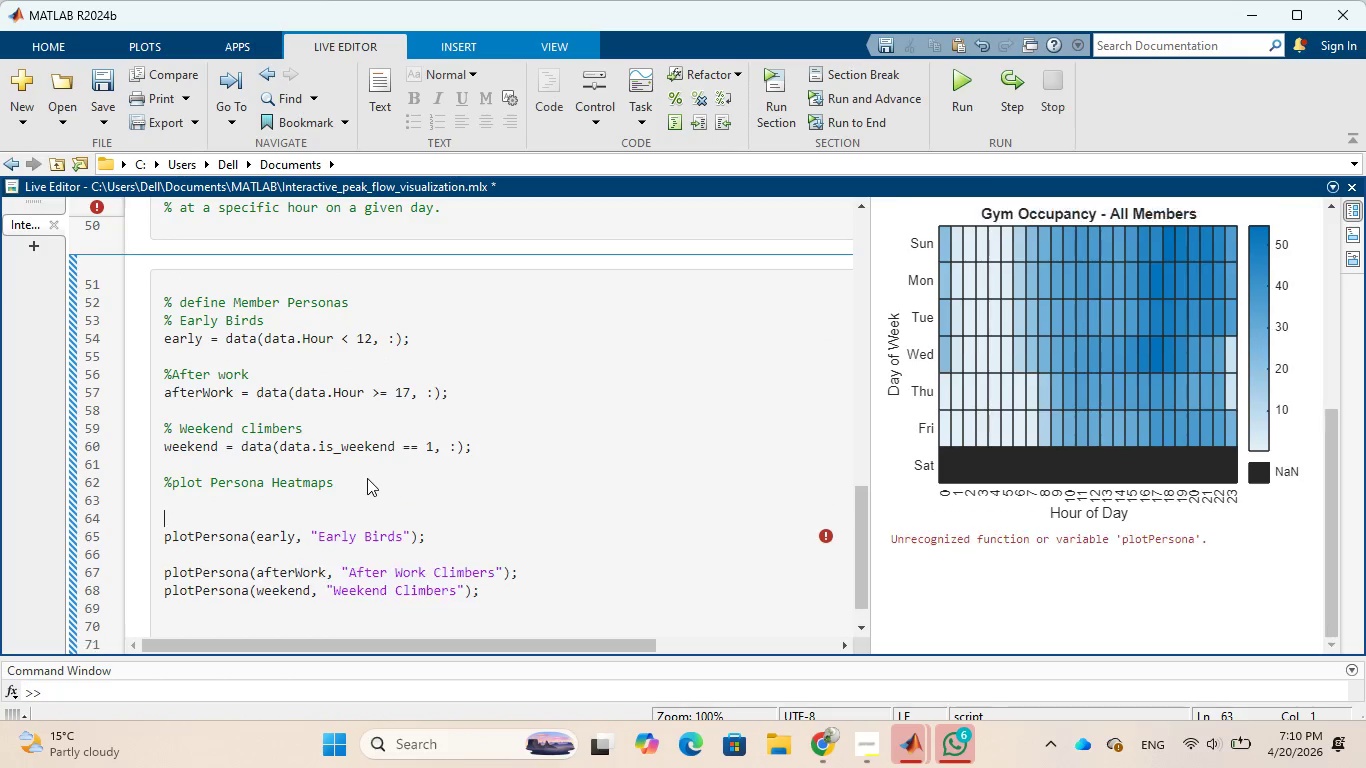 
key(Enter)
 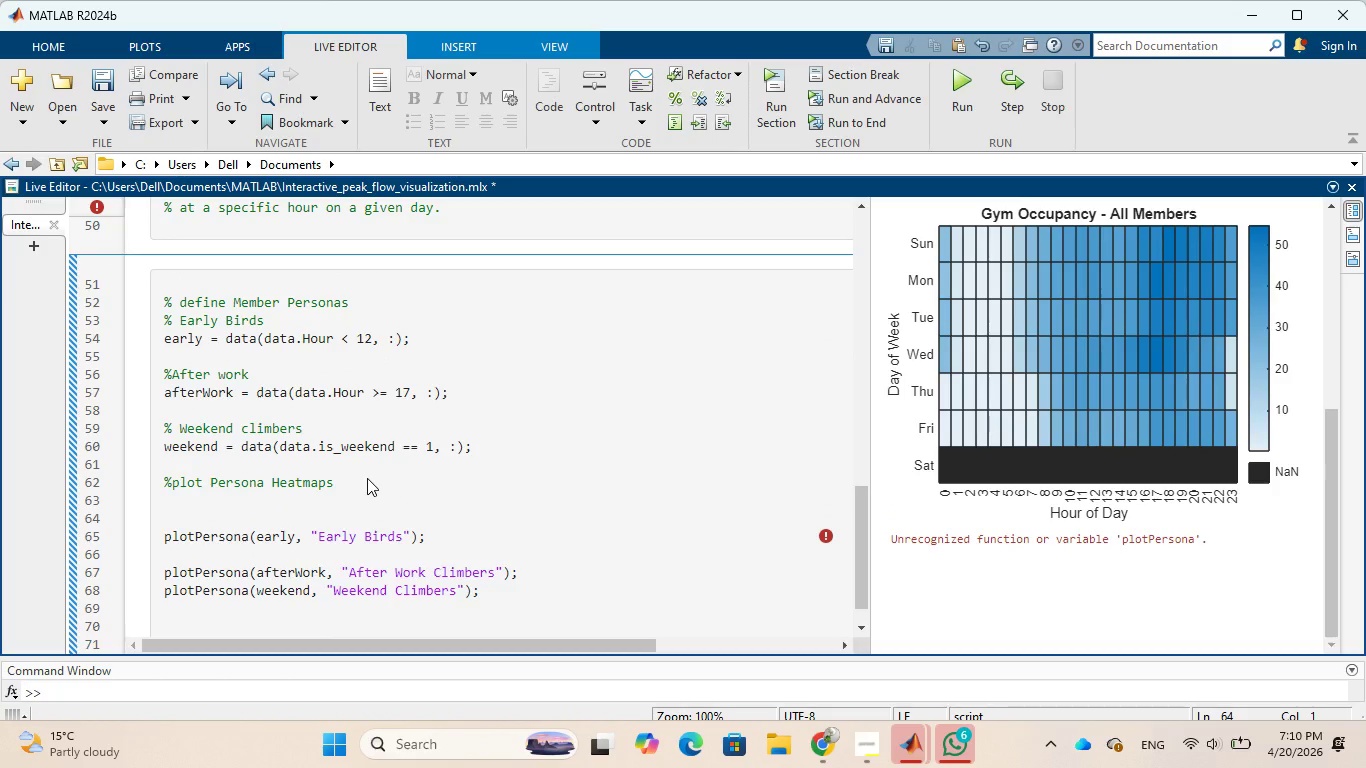 
key(Control+V)
 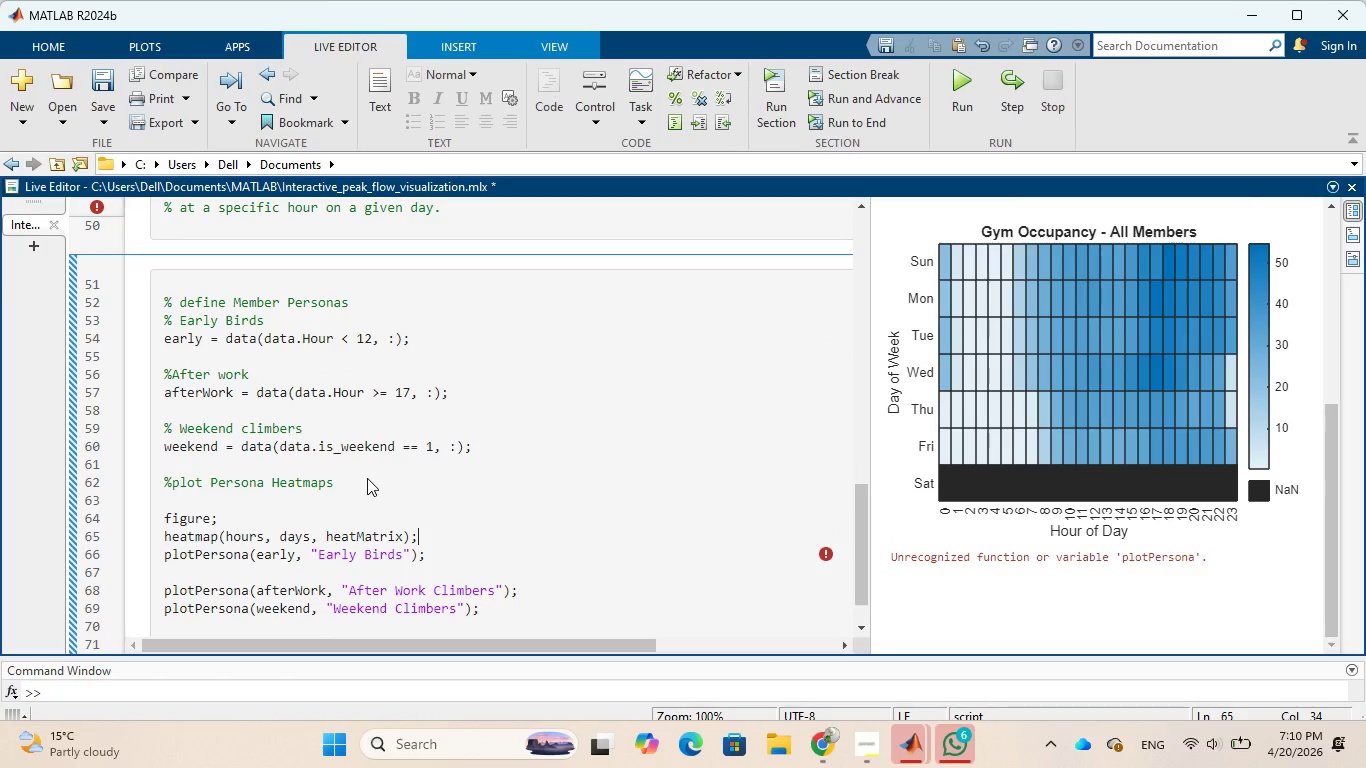 
key(Enter)
 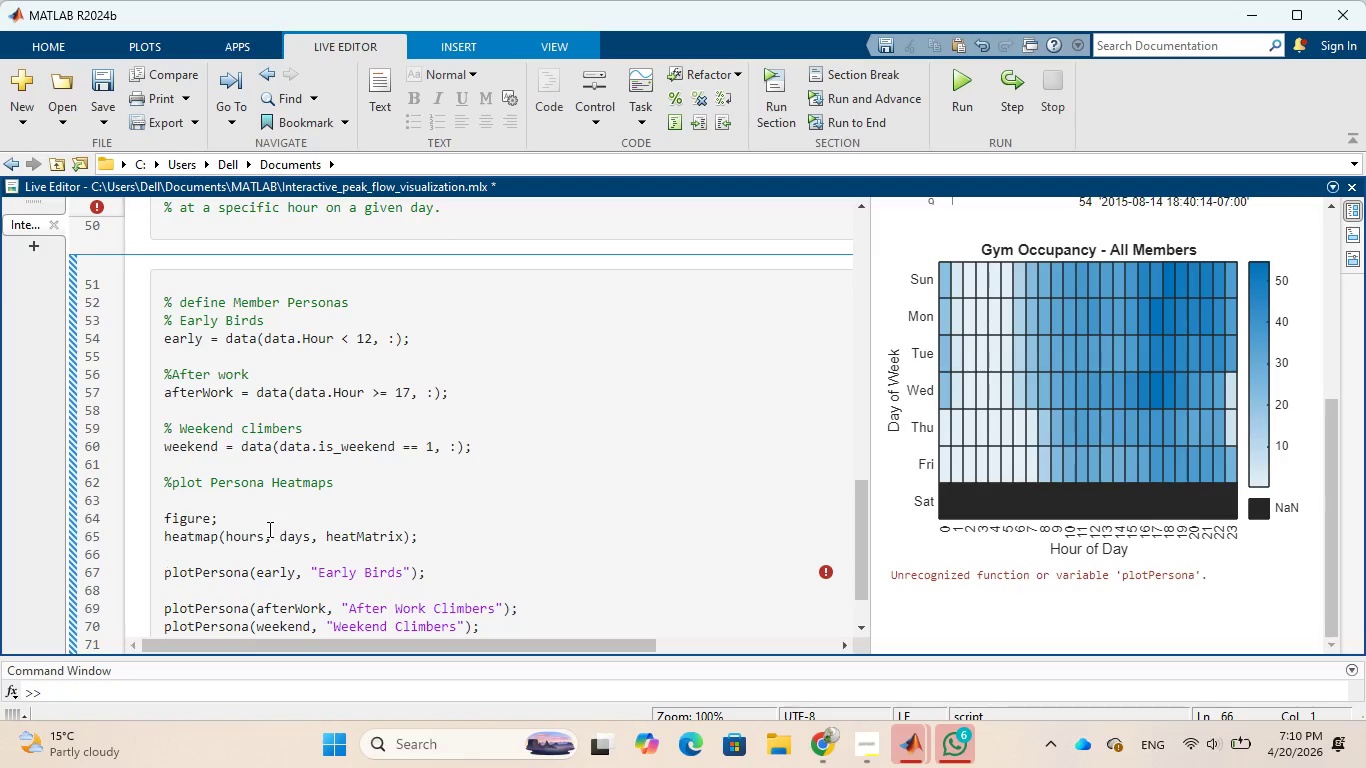 
left_click([263, 535])
 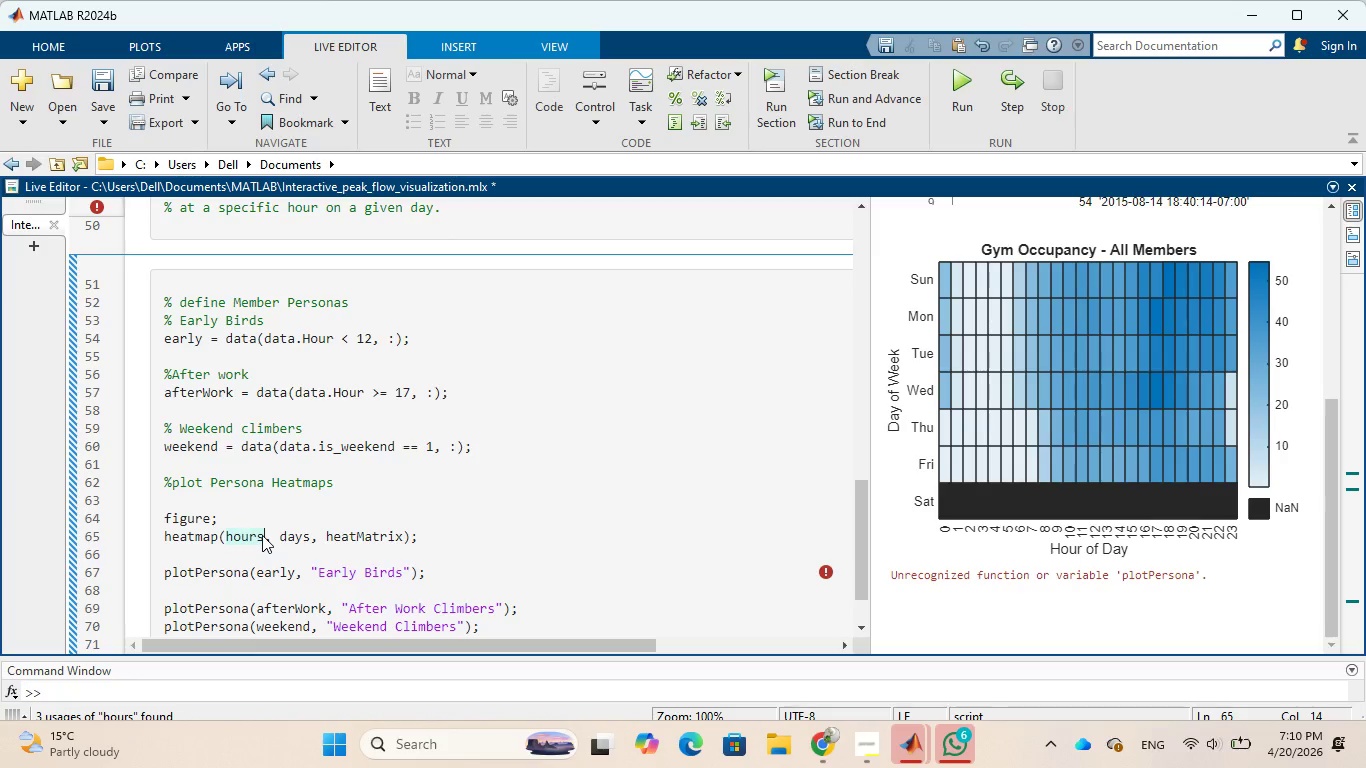 
key(Backspace)
key(Backspace)
key(Backspace)
key(Backspace)
key(Backspace)
type(early)
 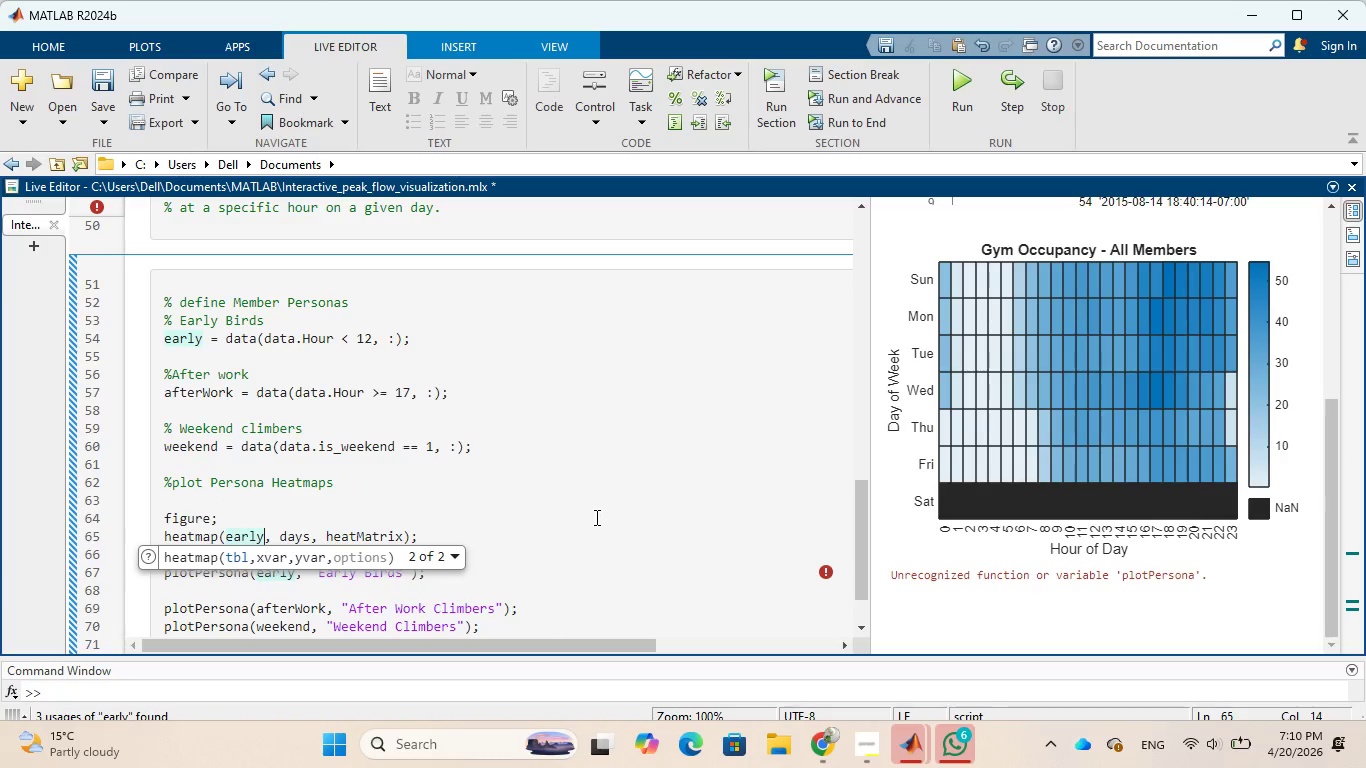 
left_click([595, 517])
 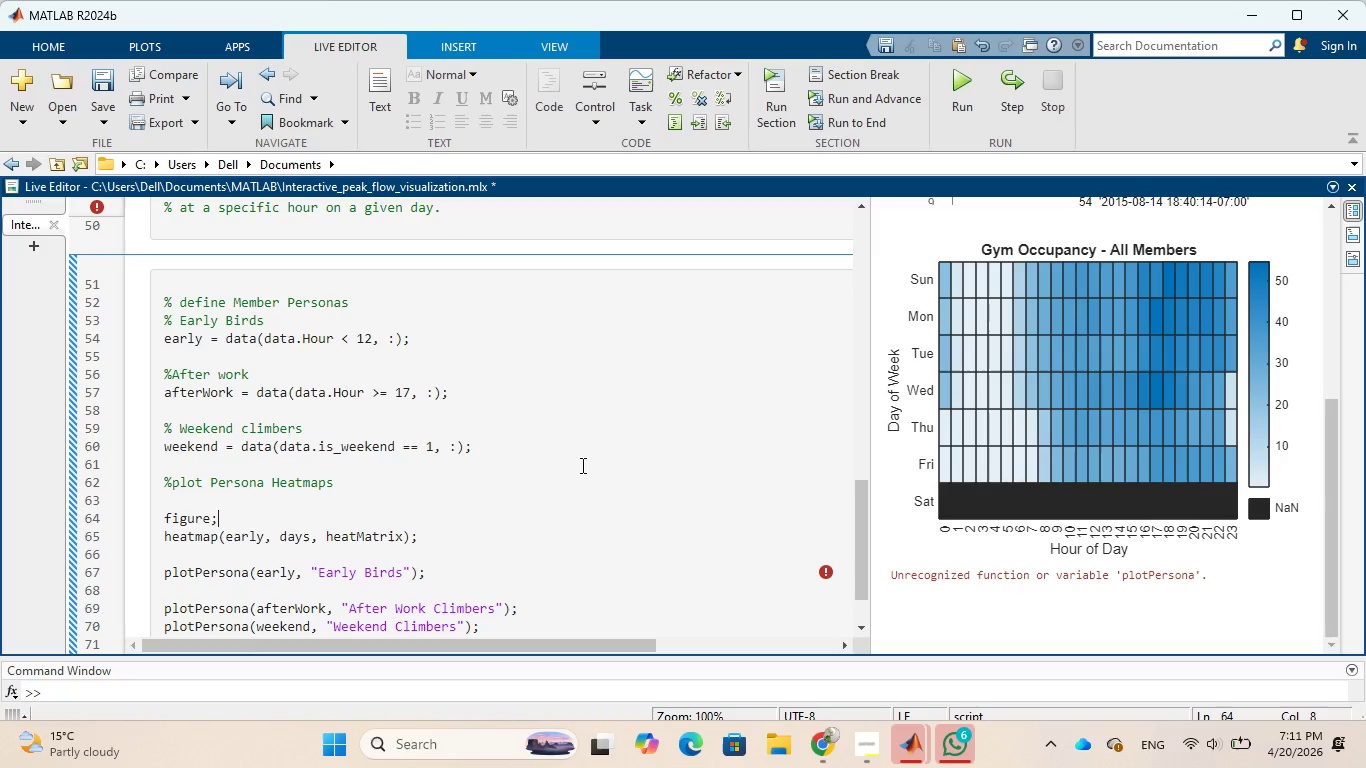 
scroll: coordinate [581, 465], scroll_direction: down, amount: 1.0
 